 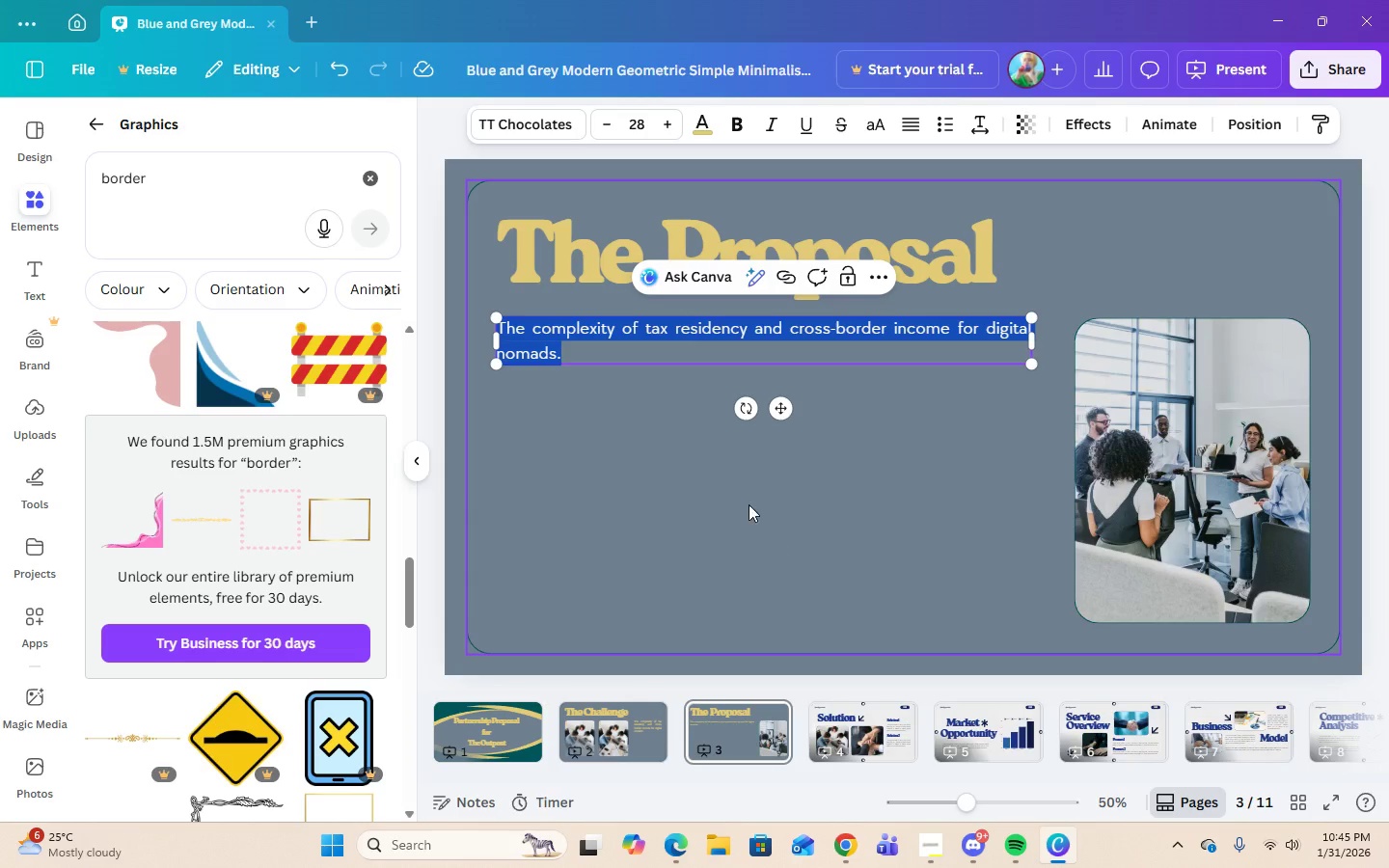 
key(Control+V)
 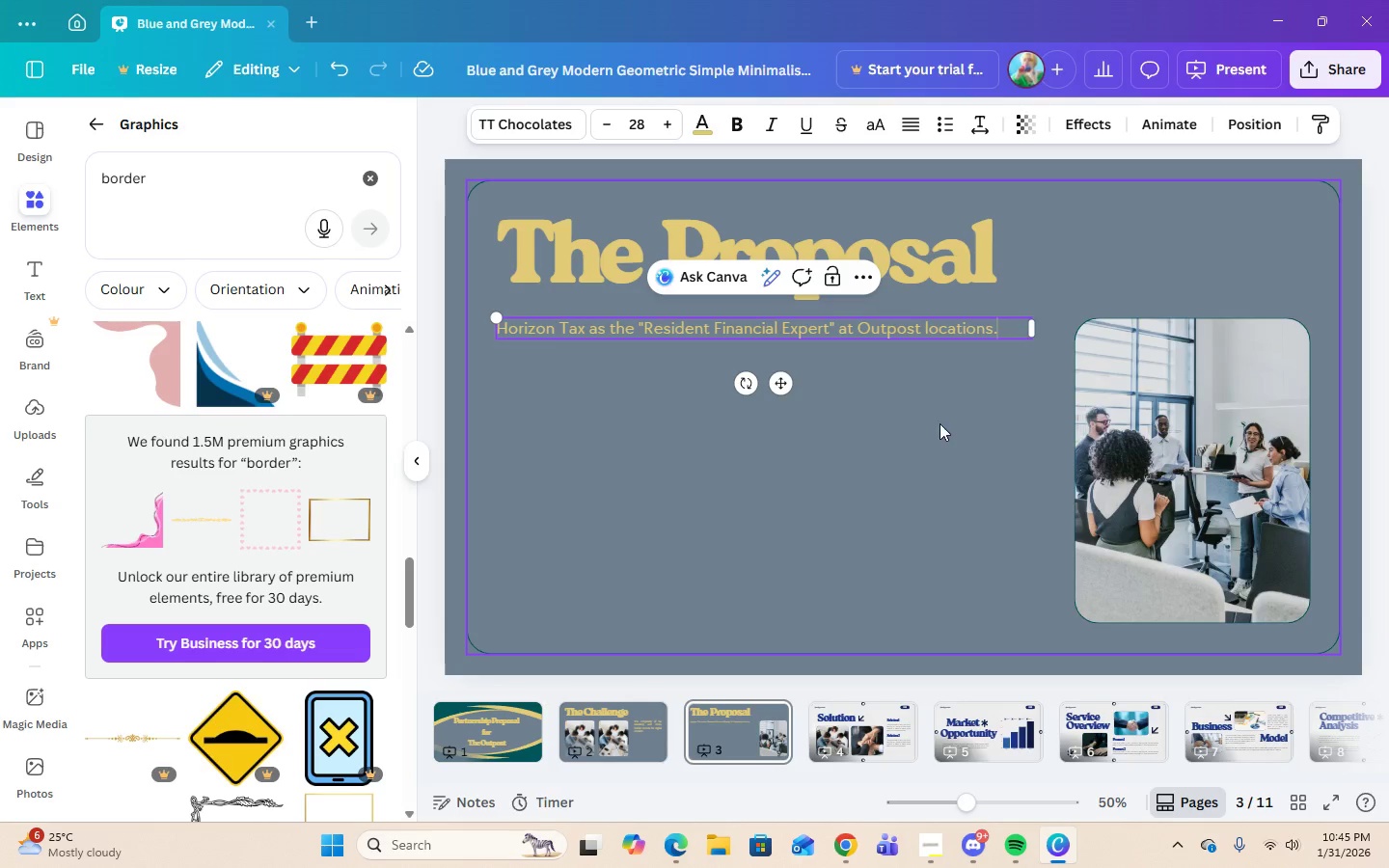 
left_click([947, 440])
 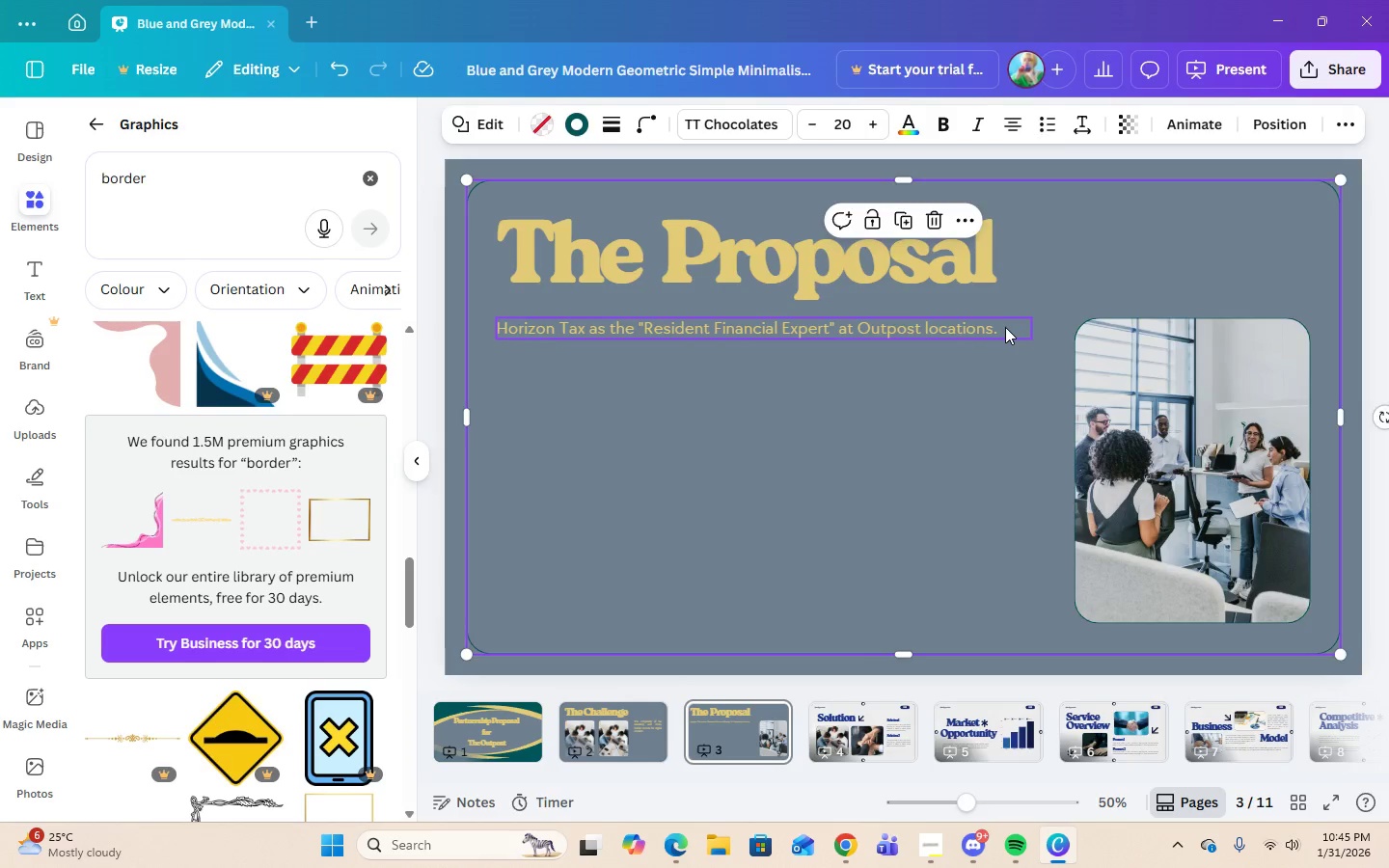 
double_click([1005, 328])
 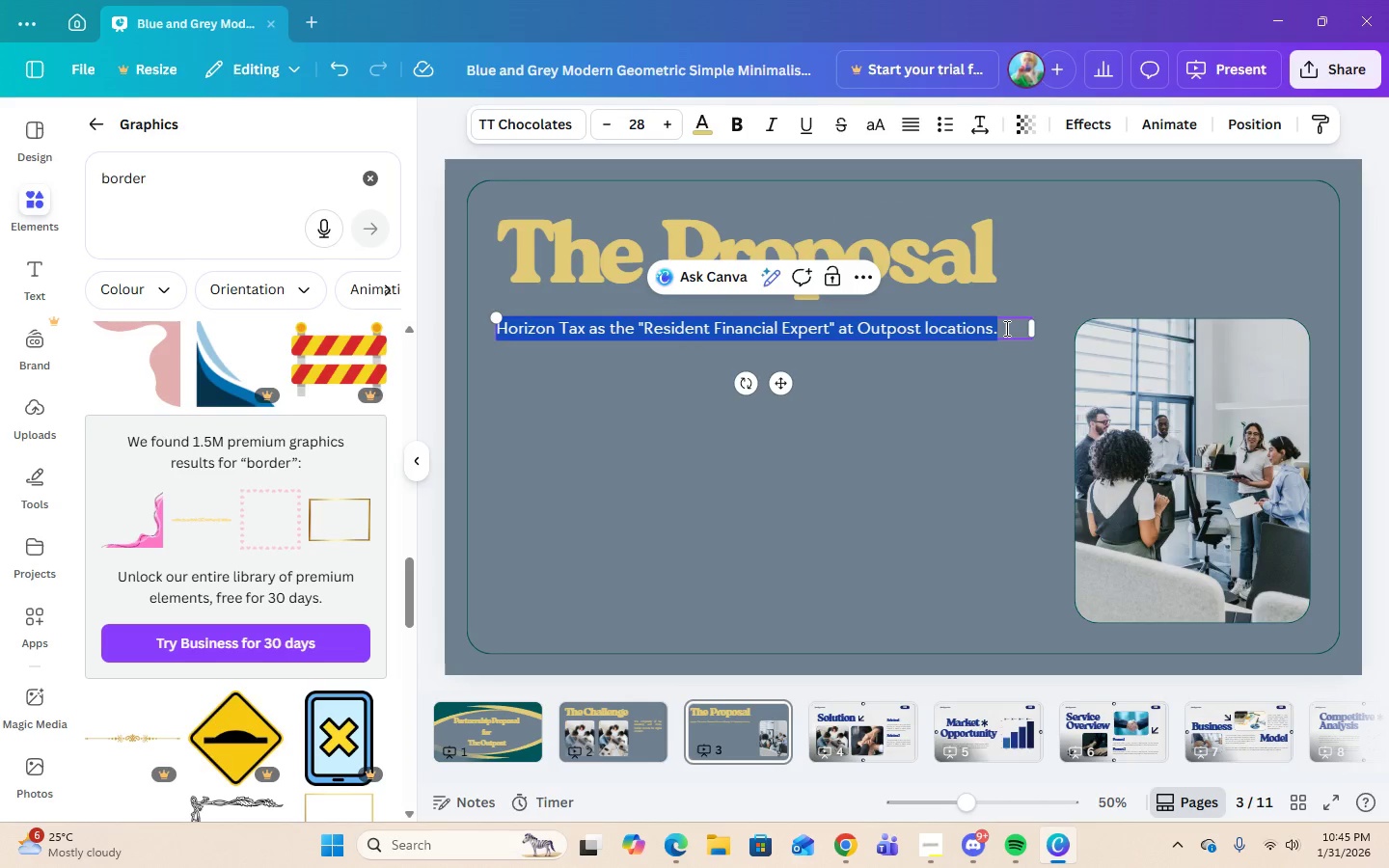 
triple_click([1005, 328])
 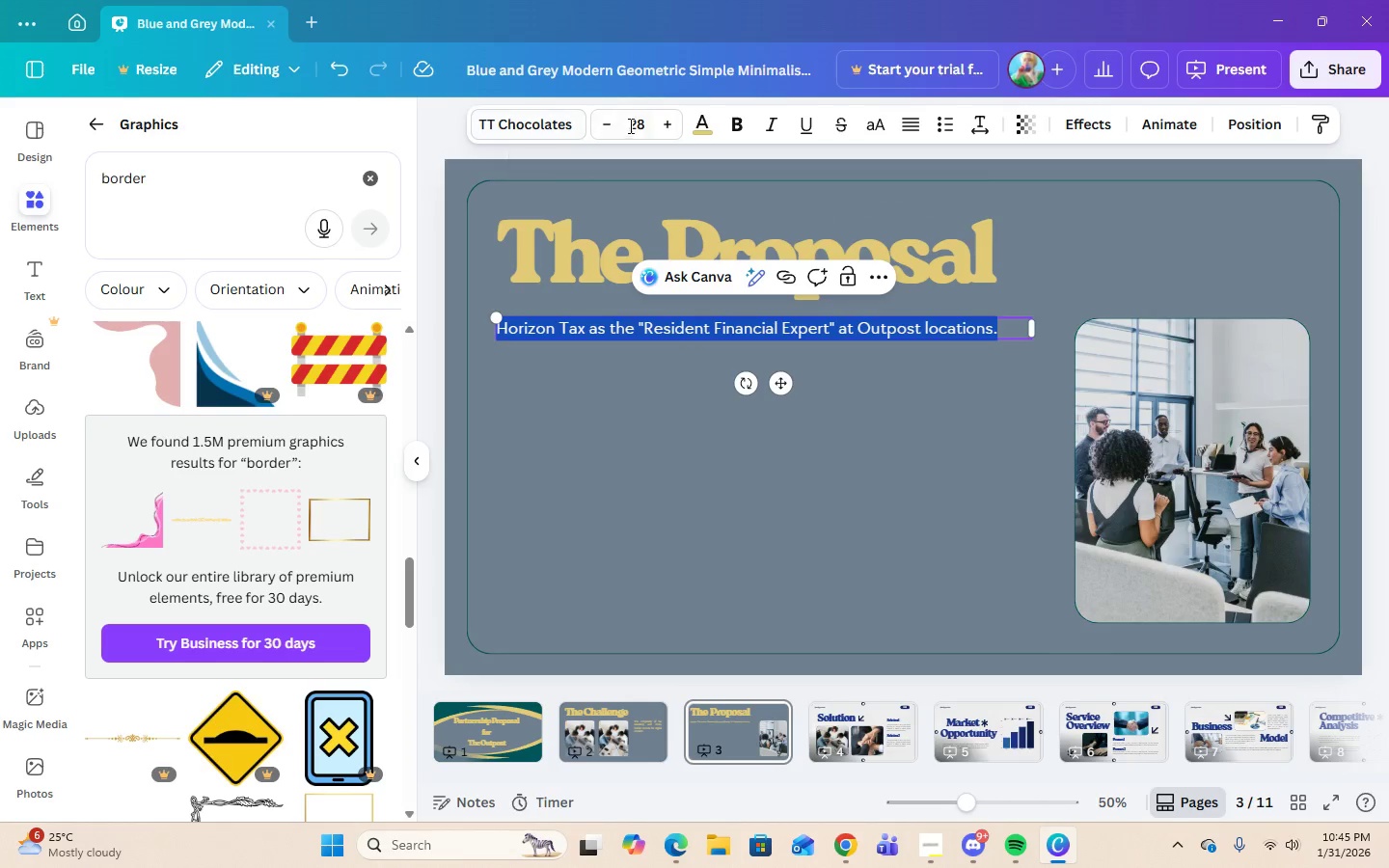 
left_click([639, 124])
 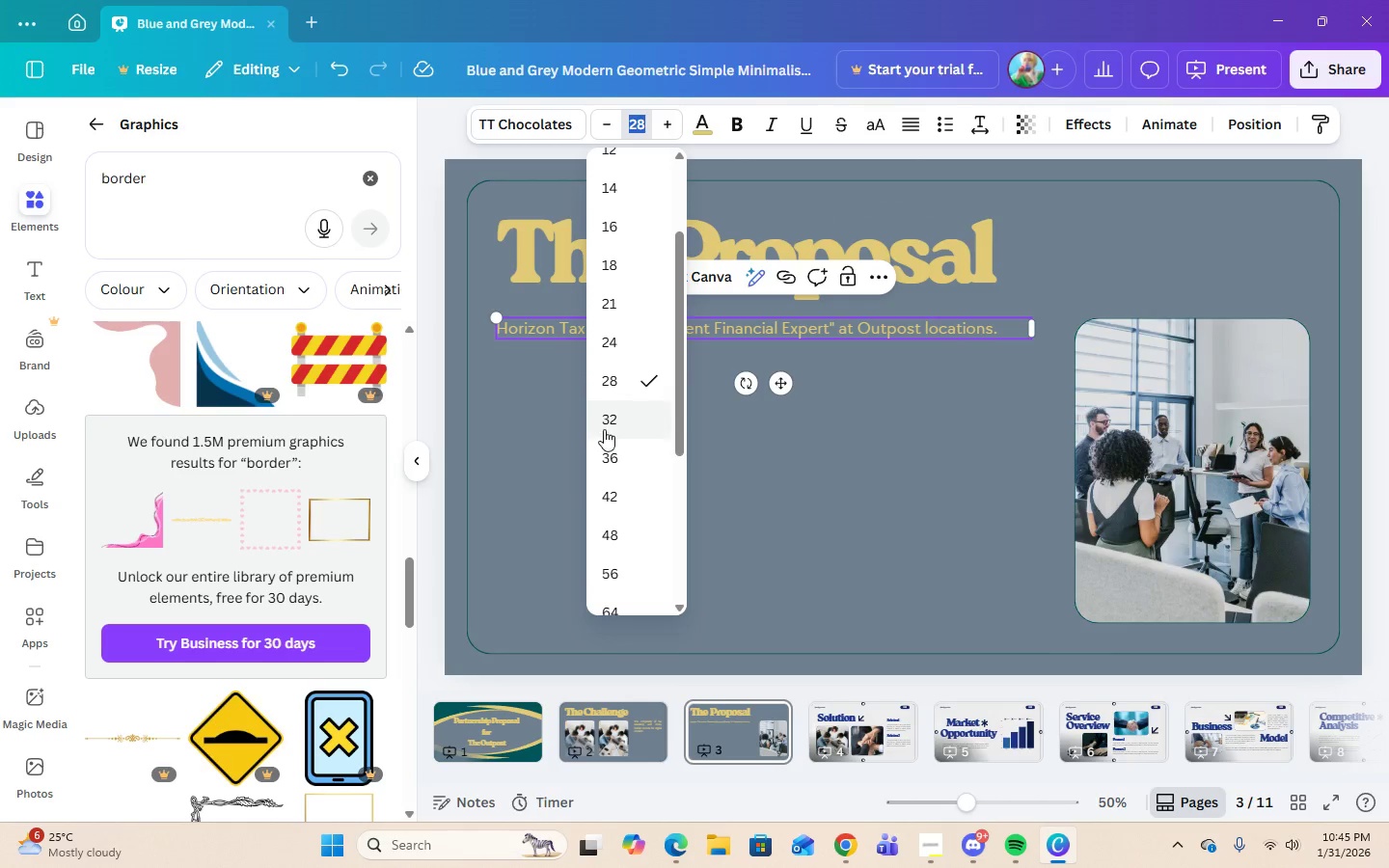 
left_click([605, 430])
 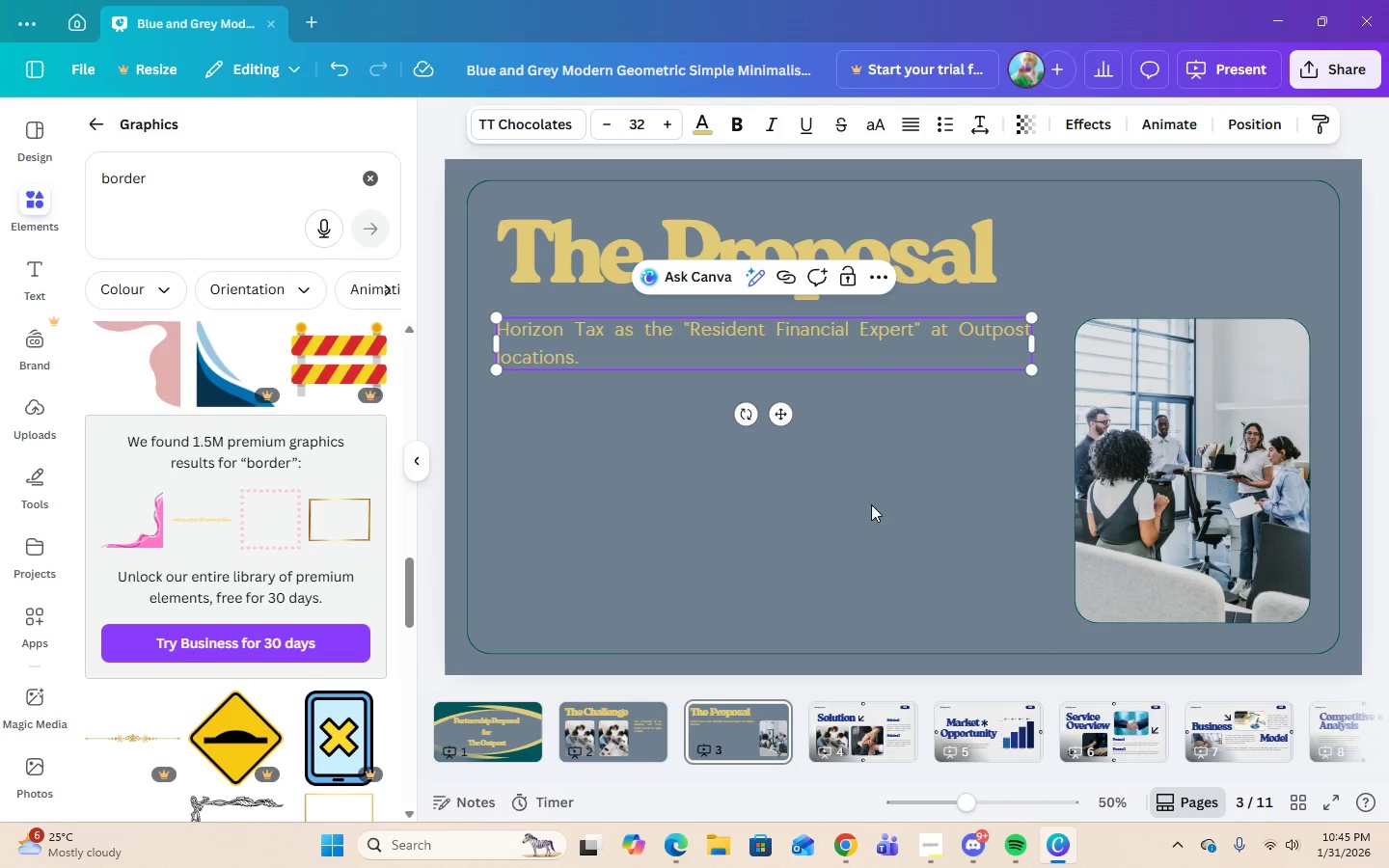 
left_click([946, 485])
 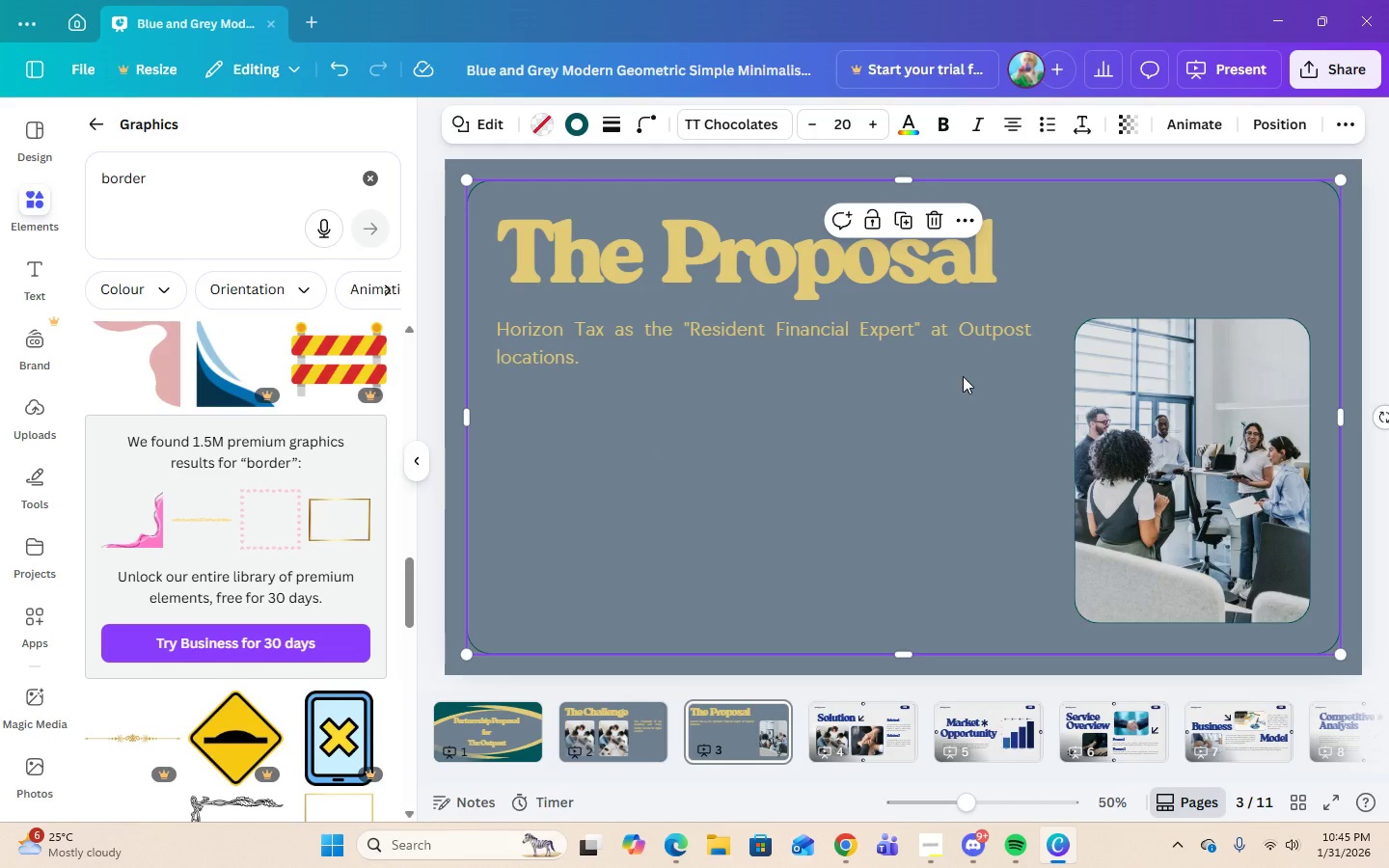 
left_click([959, 329])
 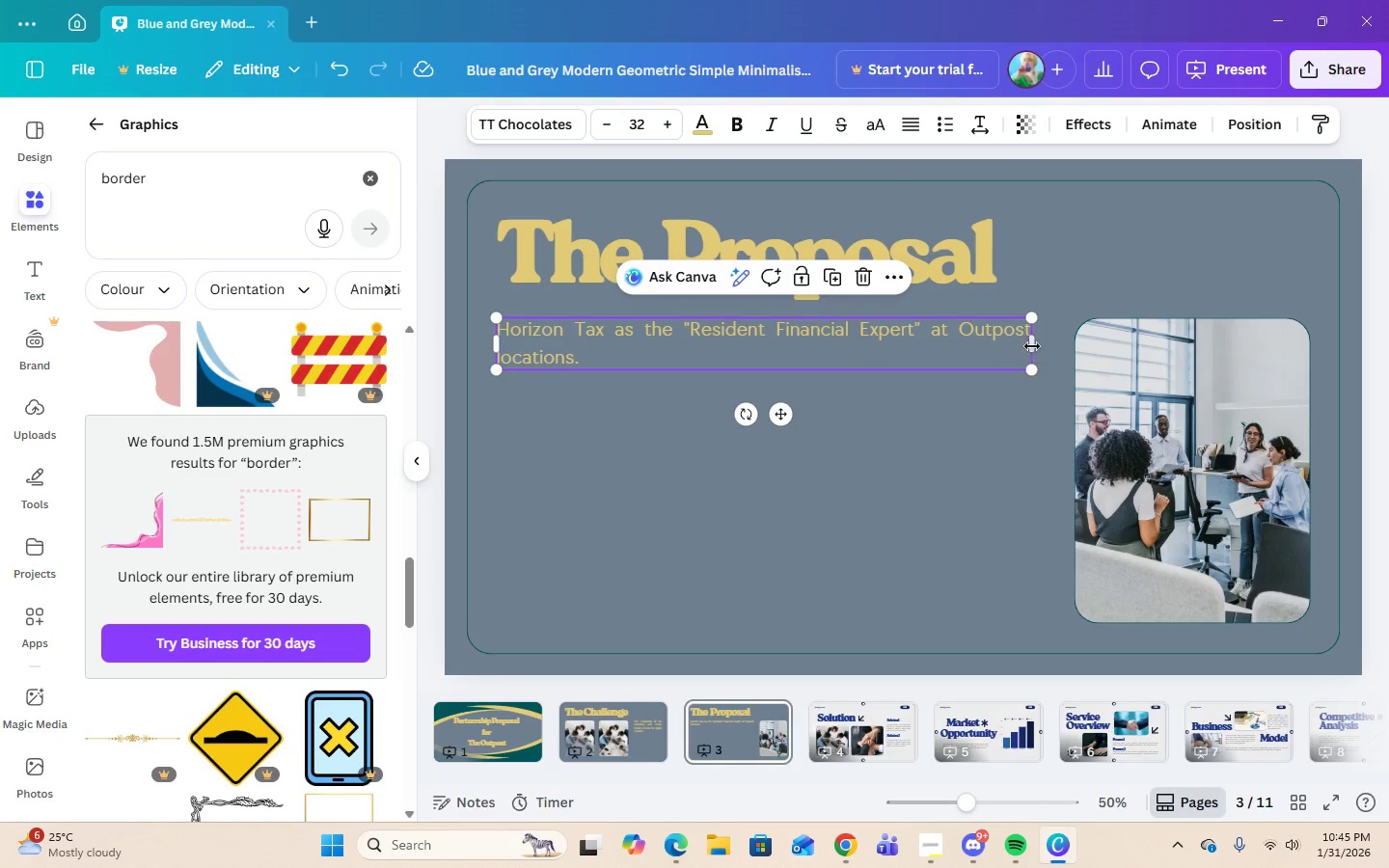 
left_click_drag(start_coordinate=[1033, 346], to_coordinate=[998, 346])
 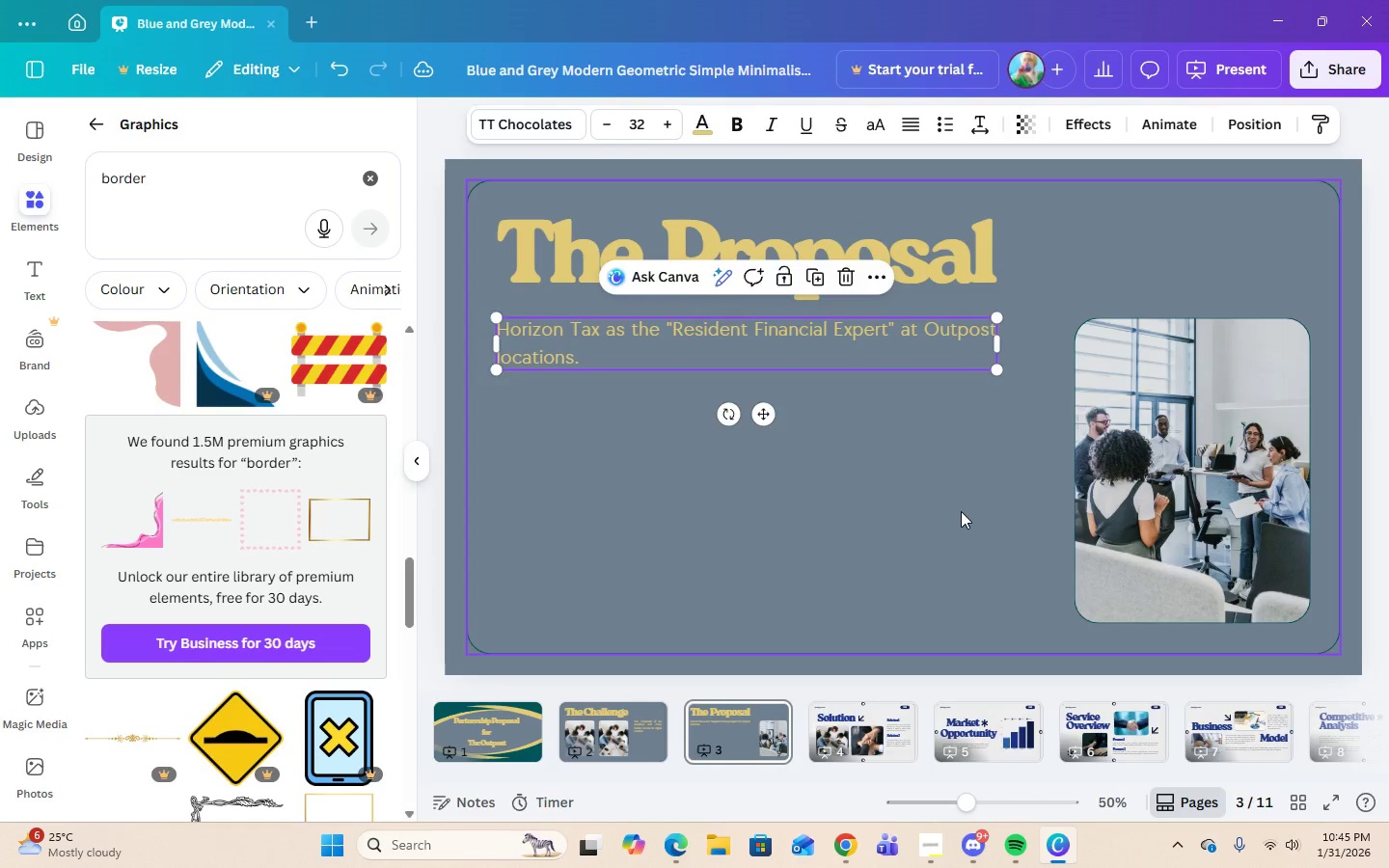 
left_click([961, 511])
 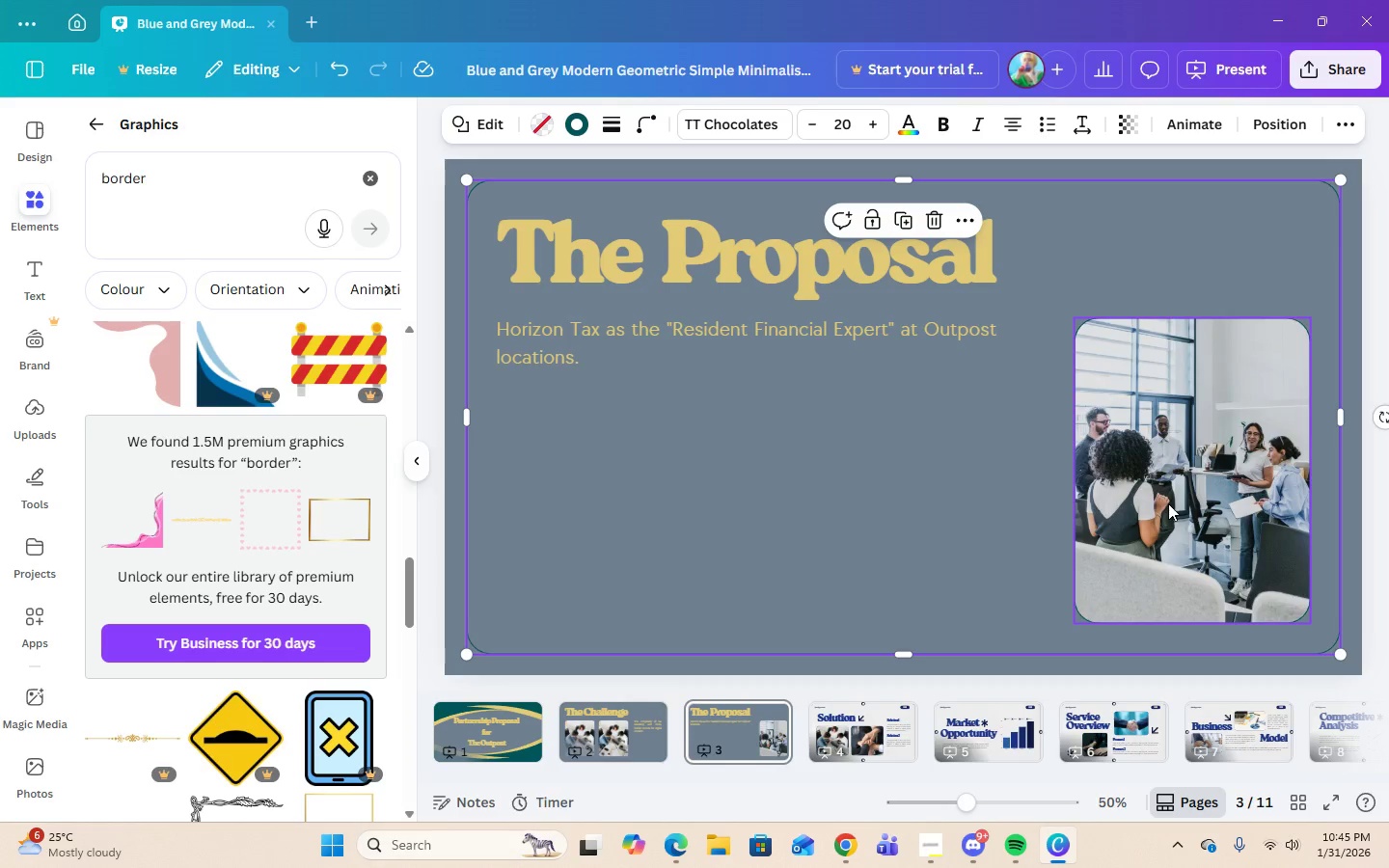 
left_click([844, 585])
 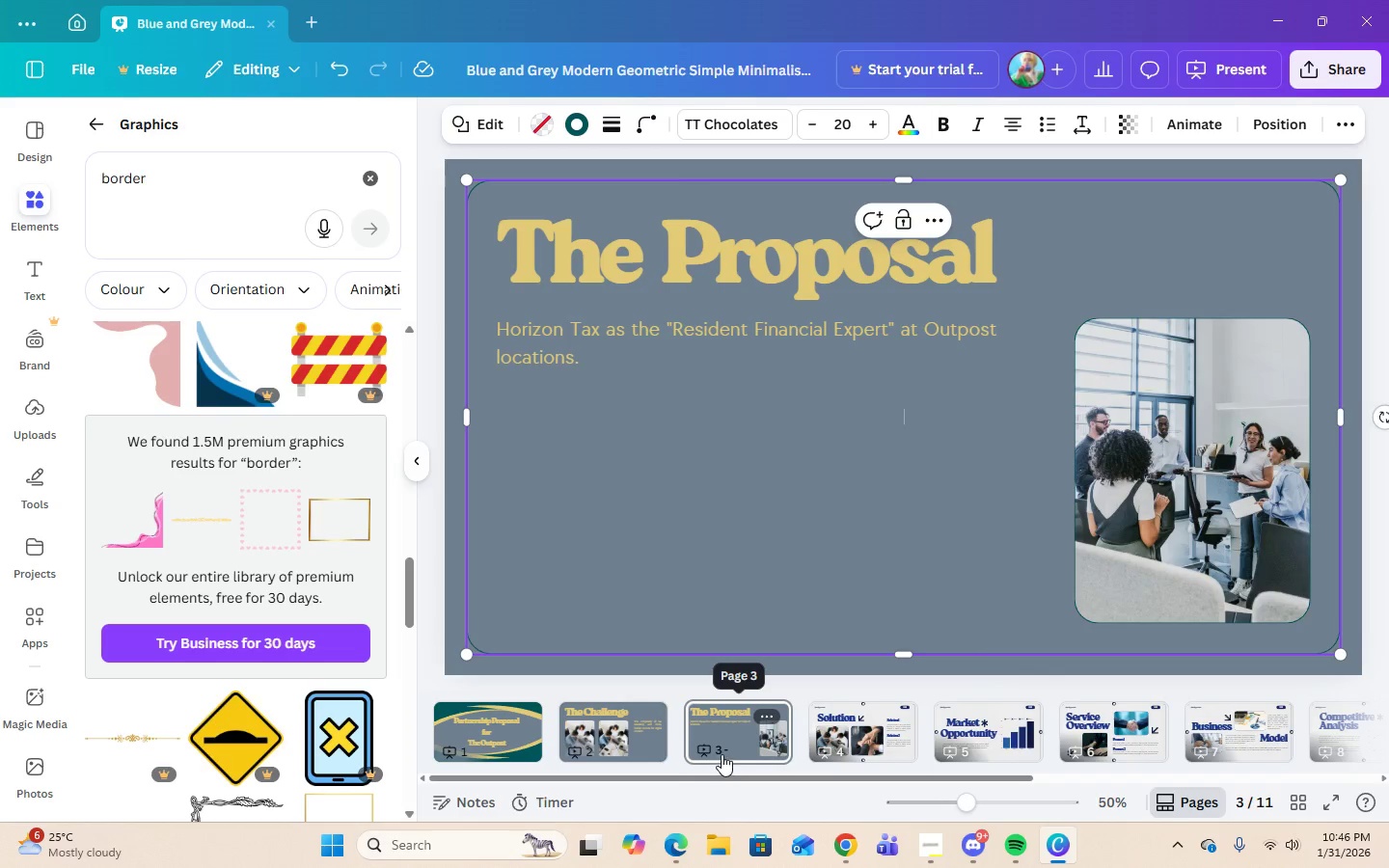 
mouse_move([755, 718])
 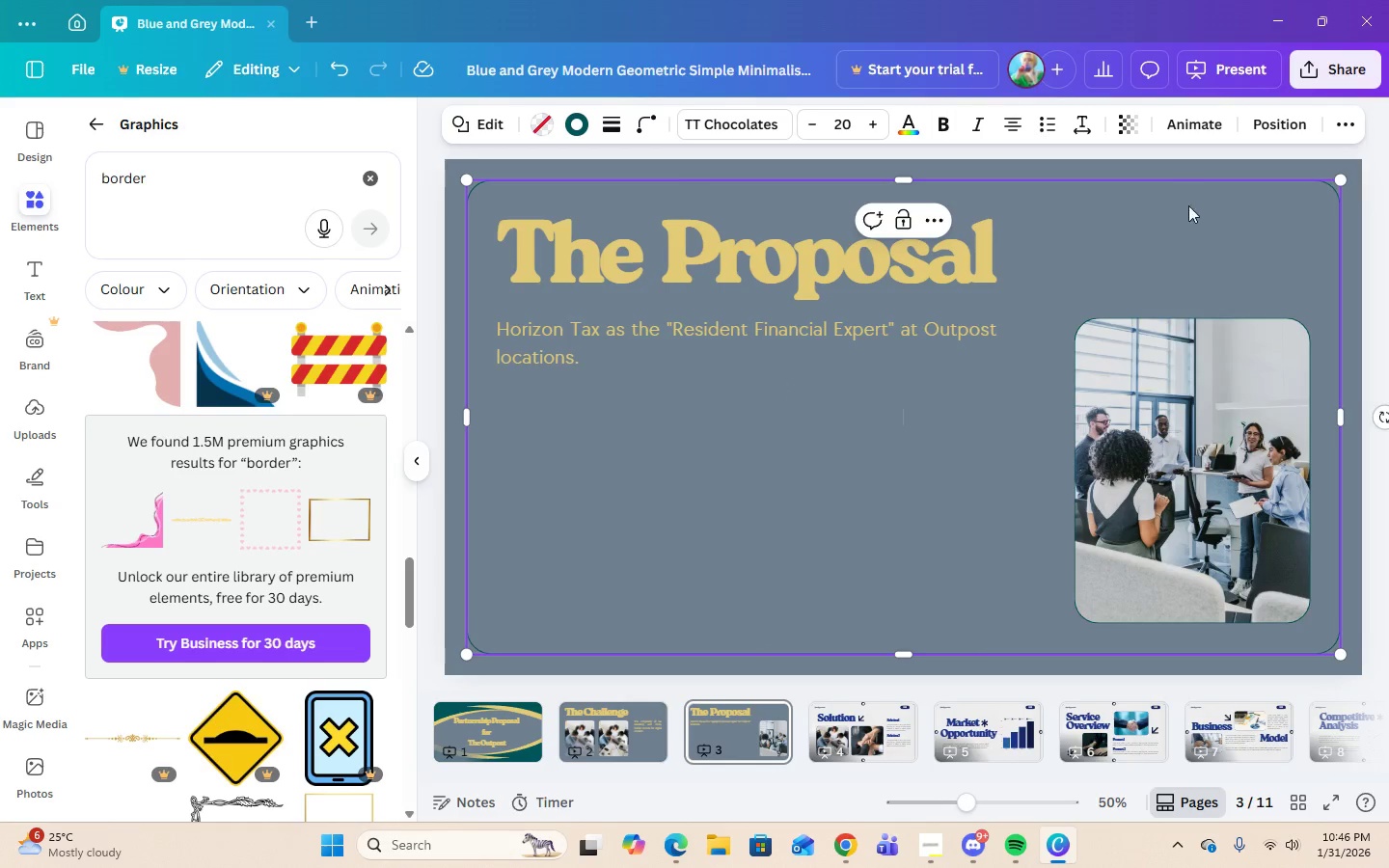 
left_click([1216, 226])
 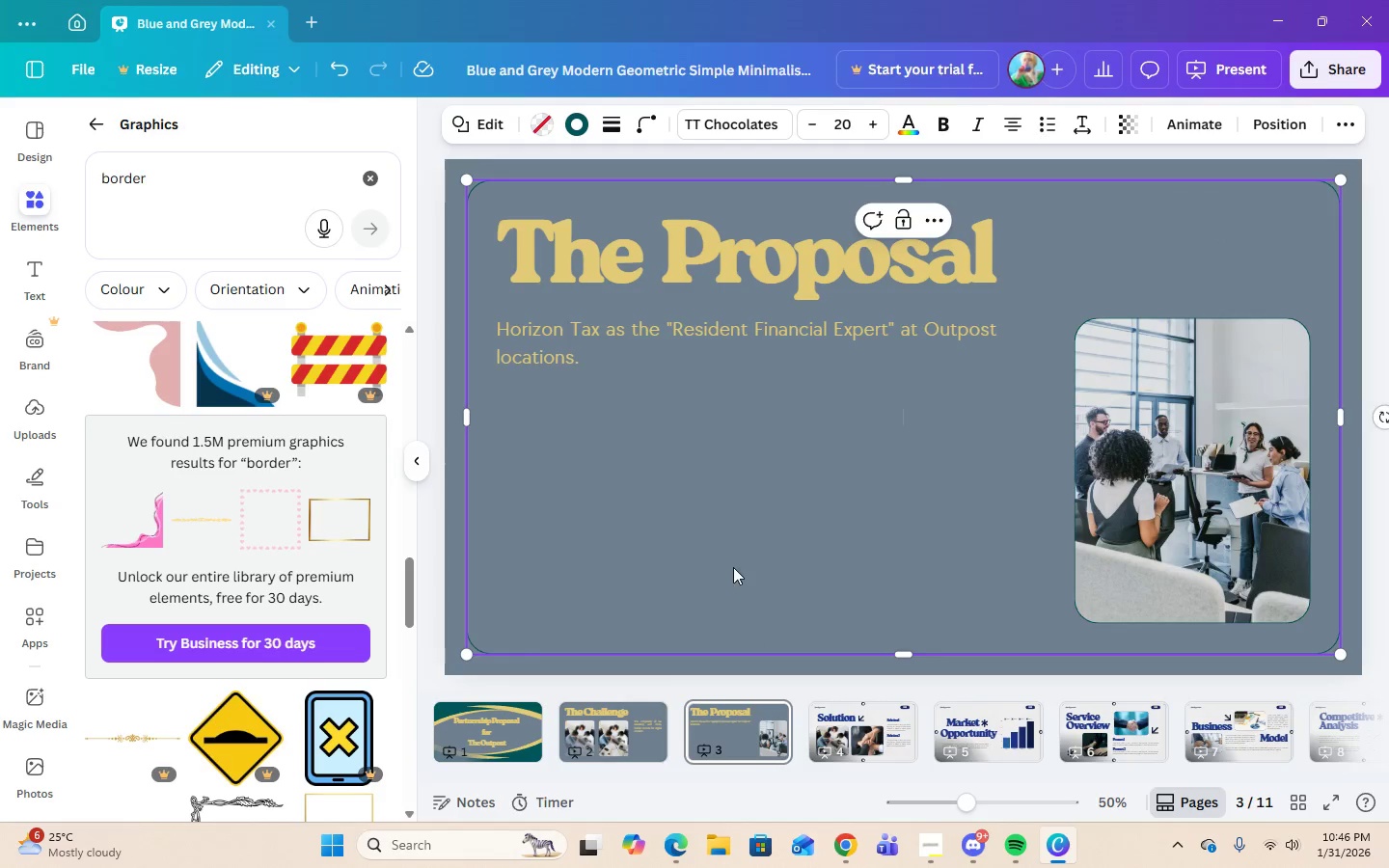 
left_click([733, 567])
 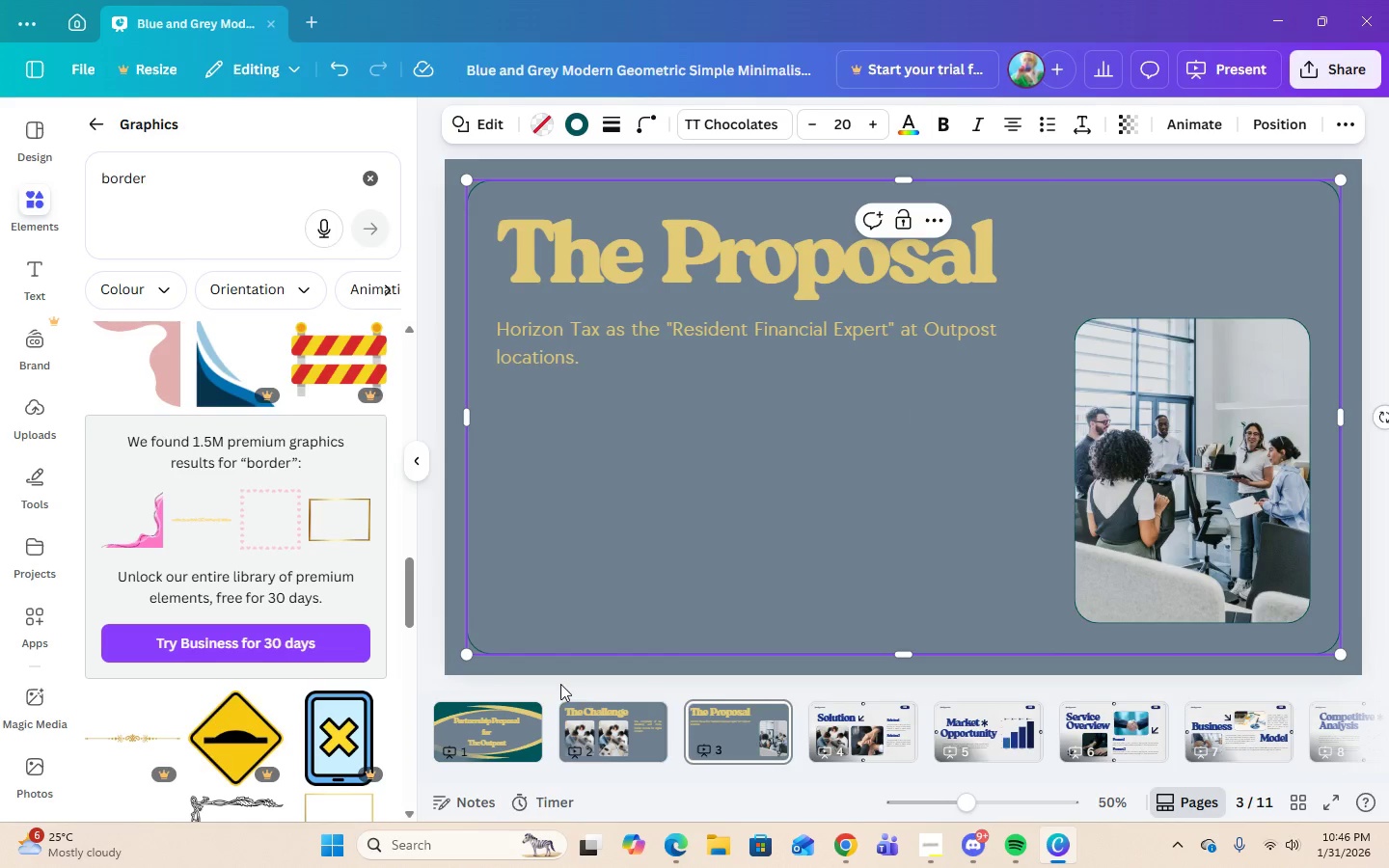 
left_click([525, 669])
 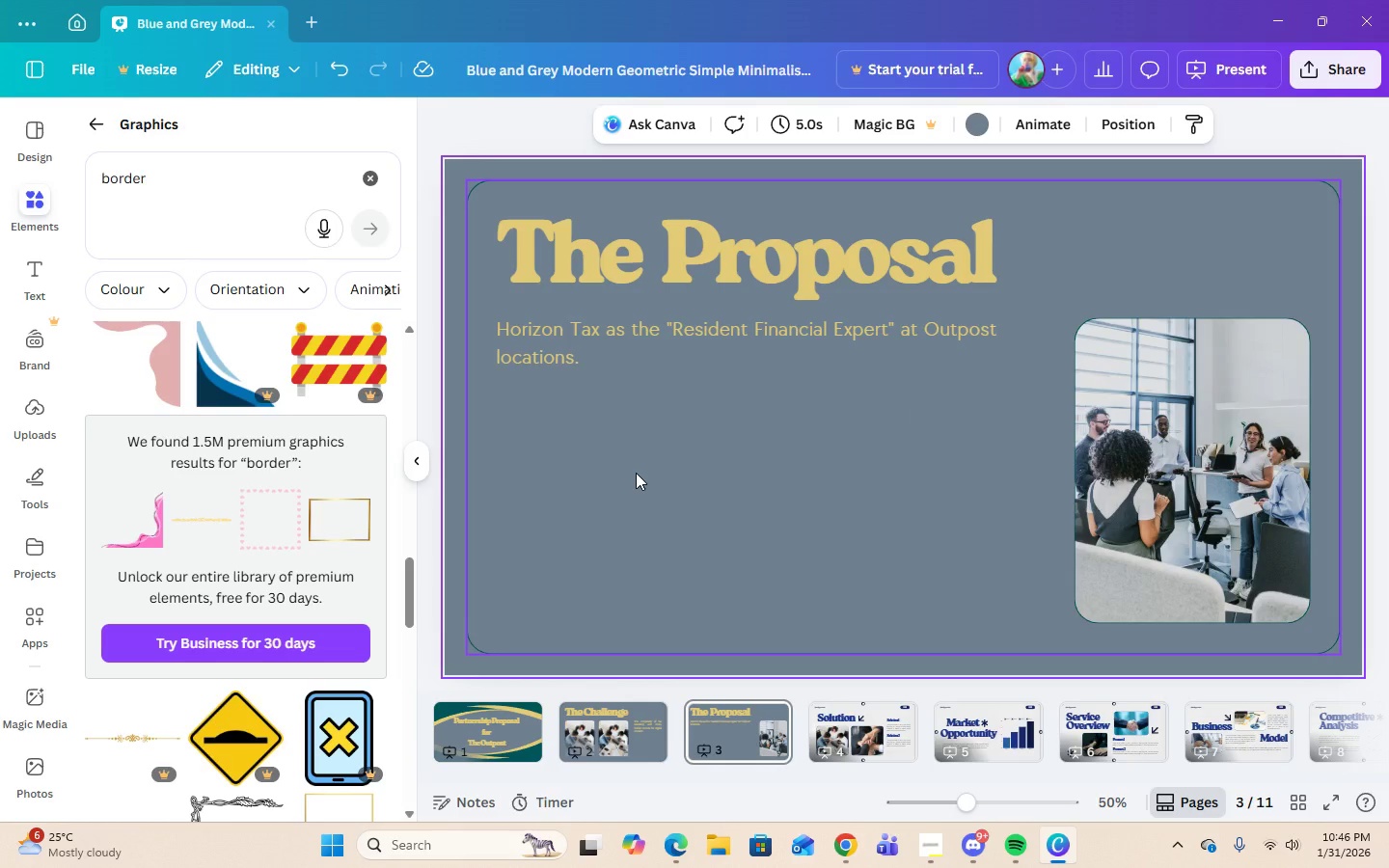 
wait(9.44)
 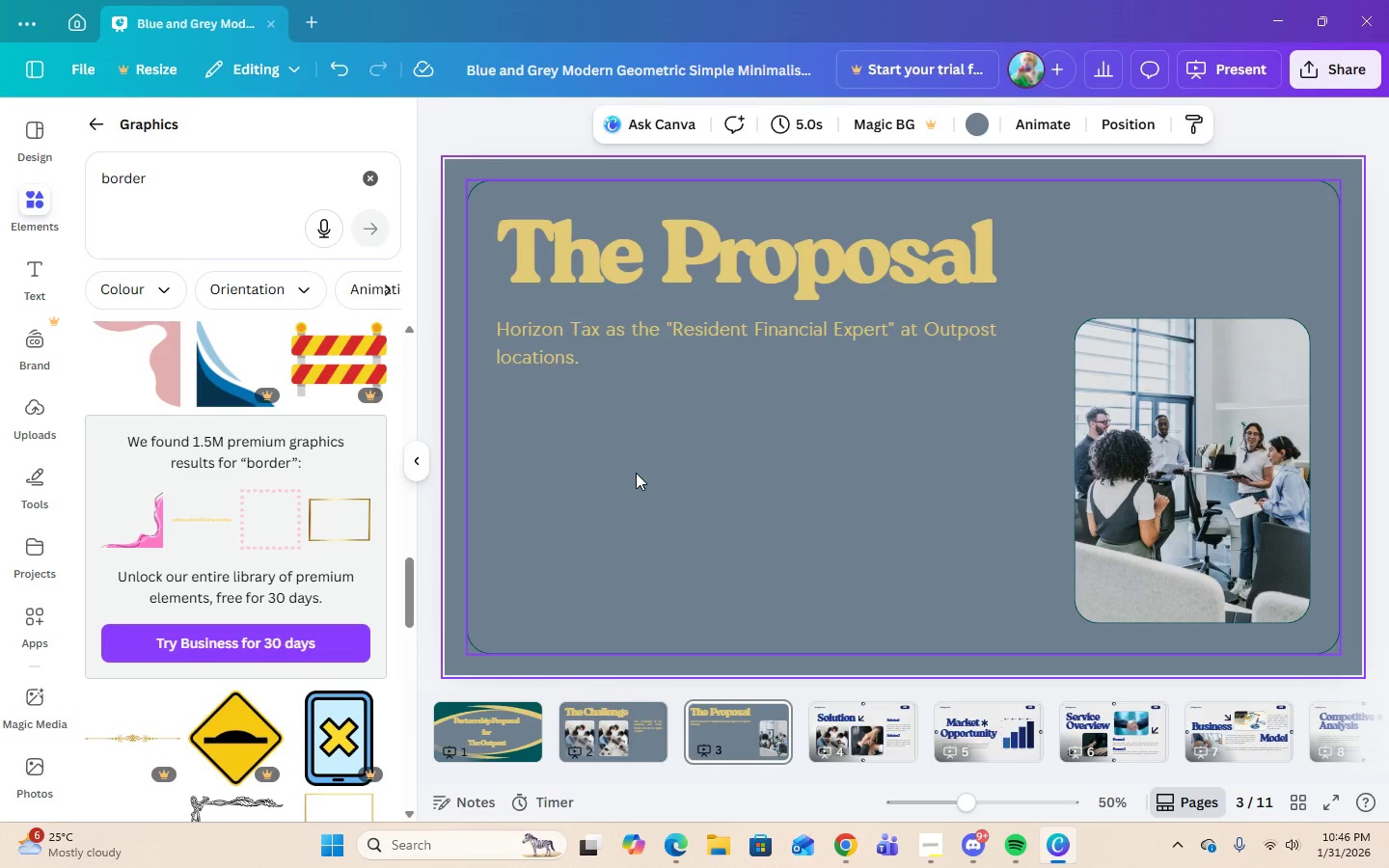 
left_click([459, 662])
 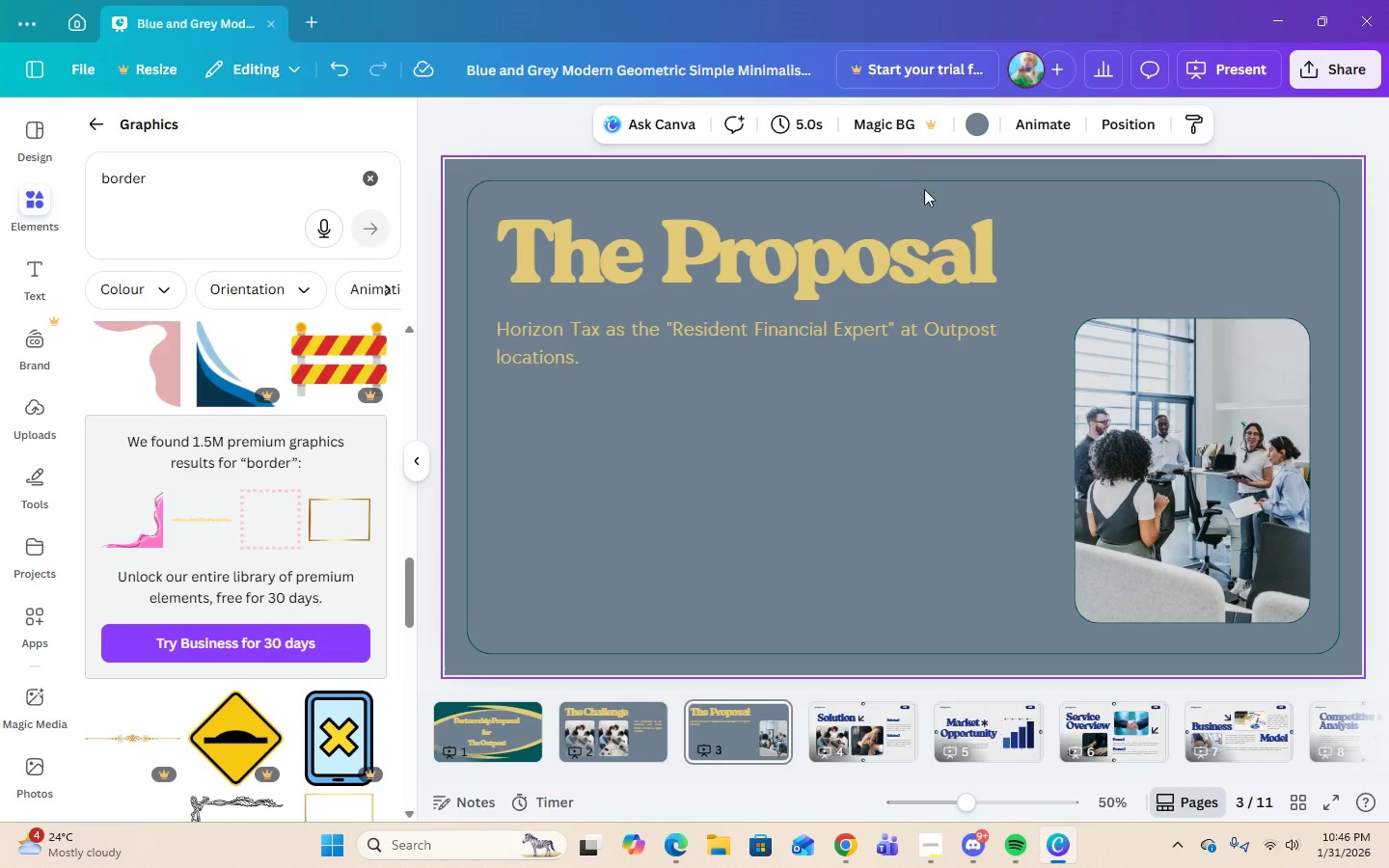 
left_click([980, 130])
 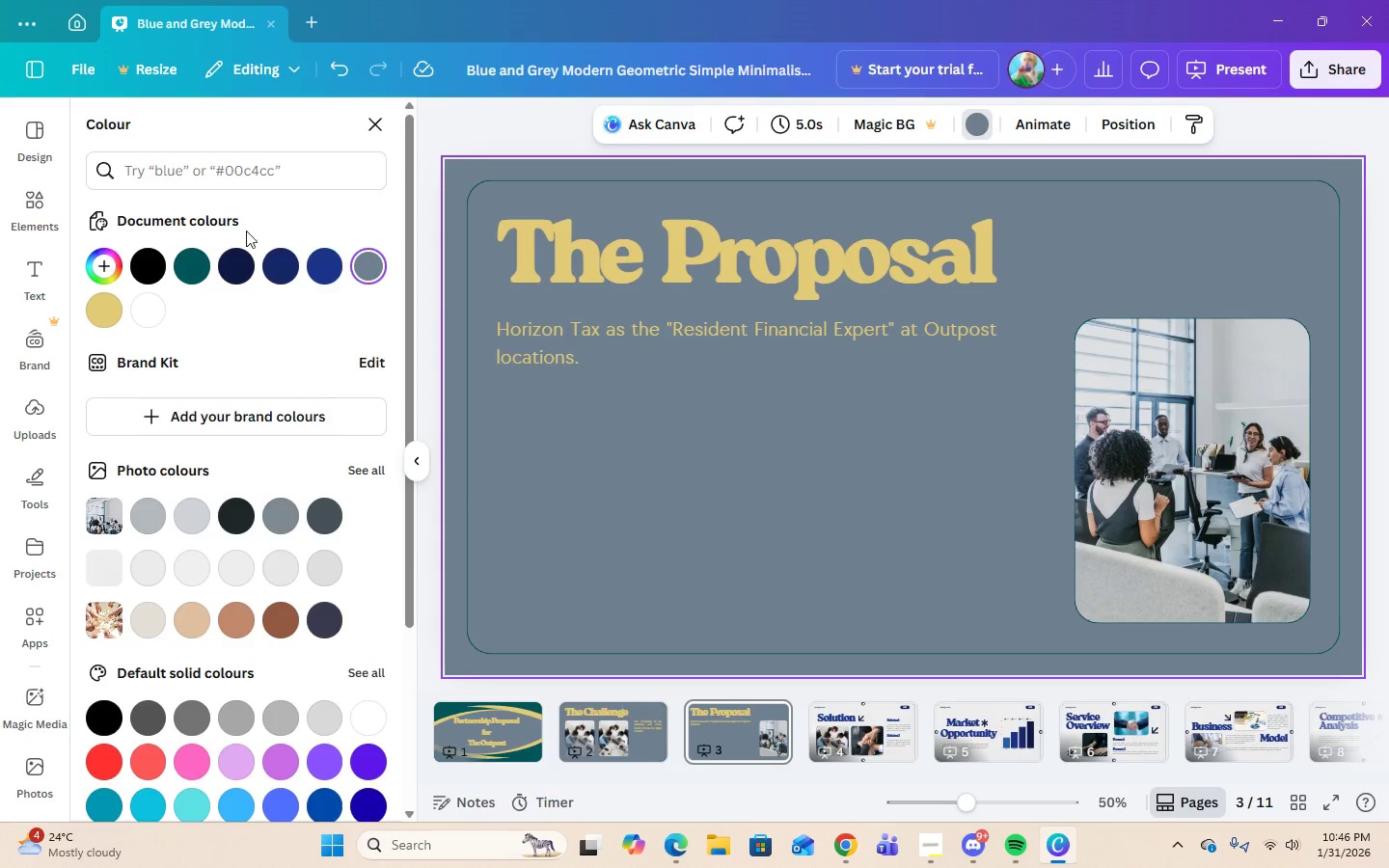 
left_click([199, 269])
 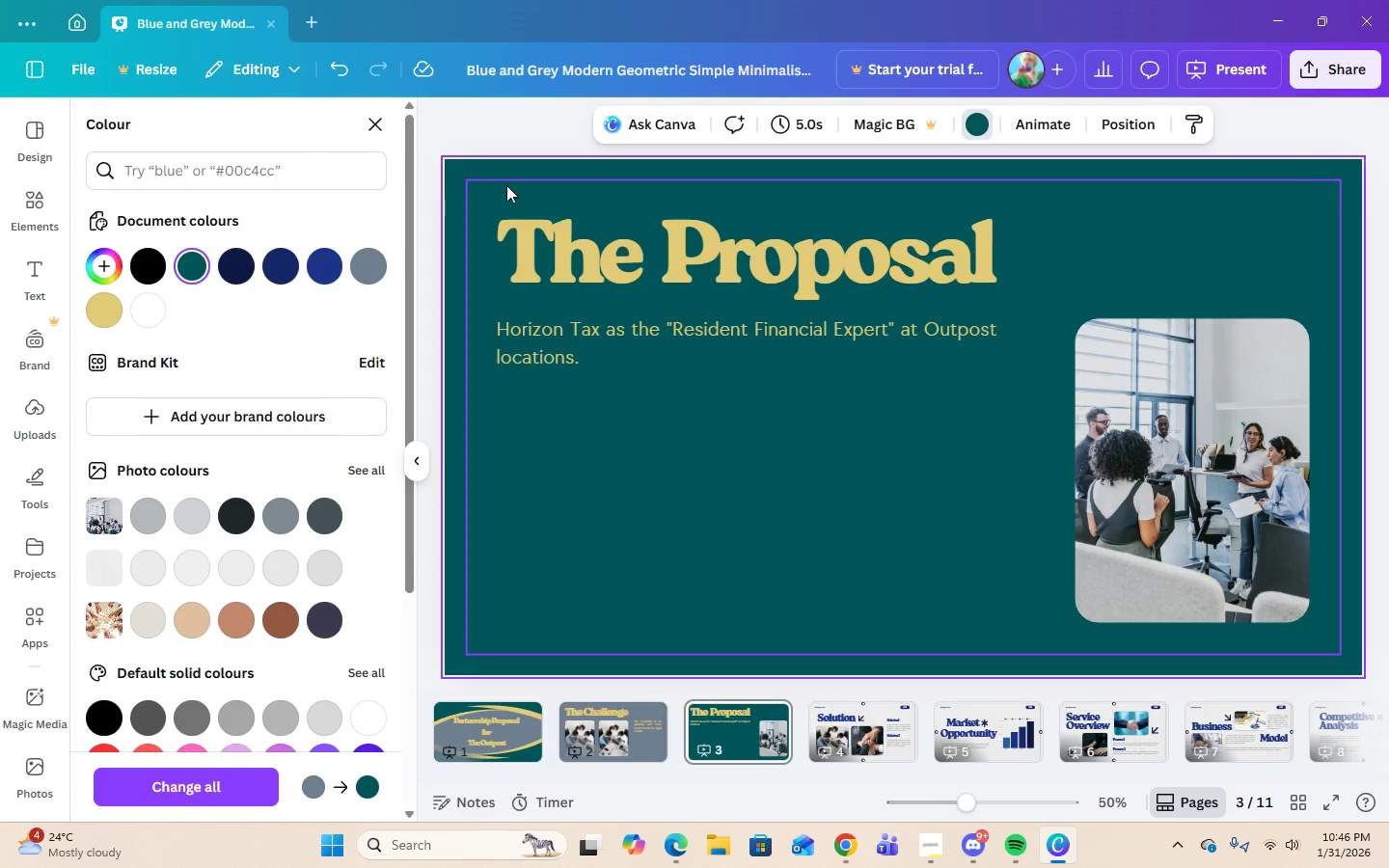 
left_click([498, 182])
 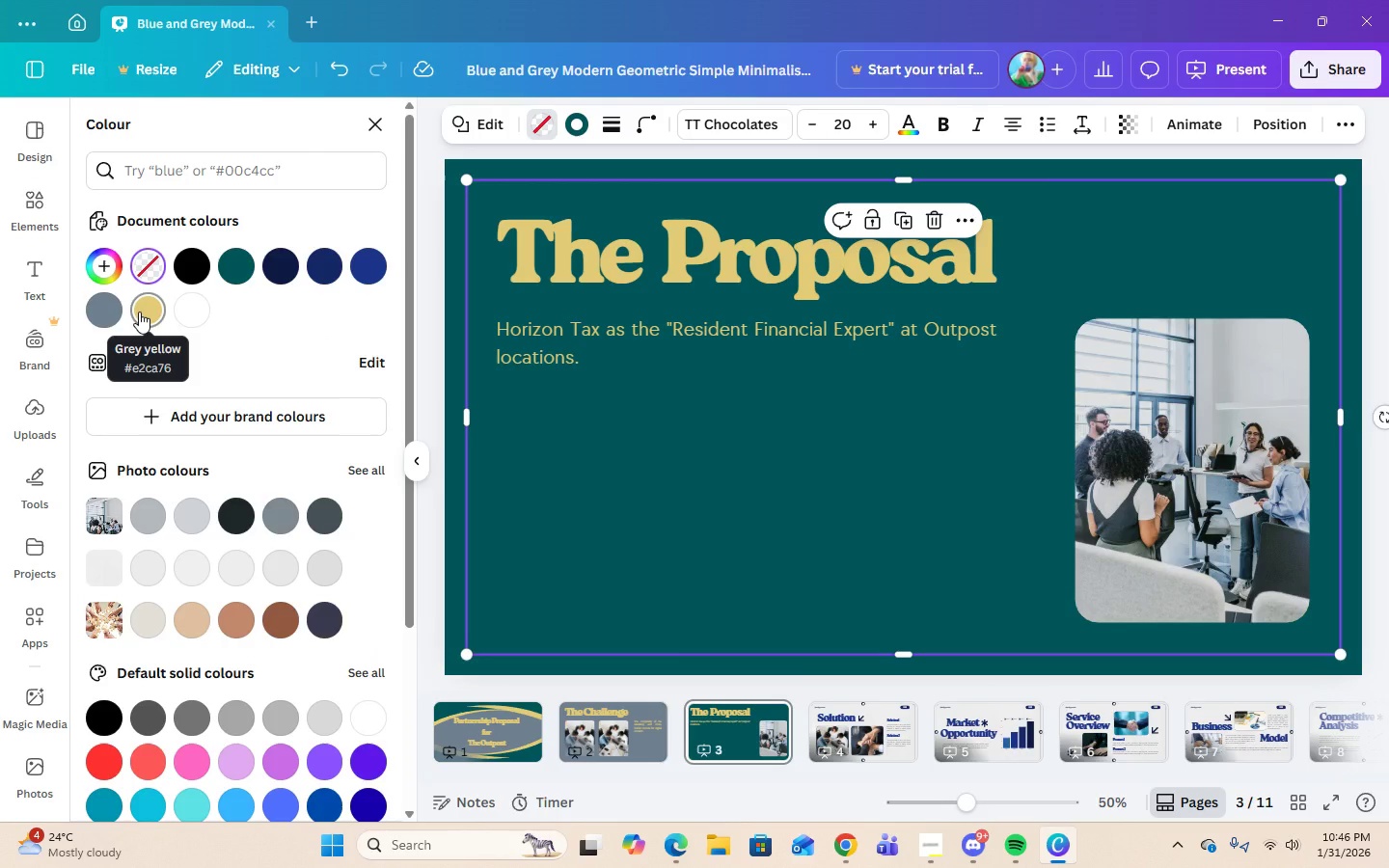 
left_click([139, 312])
 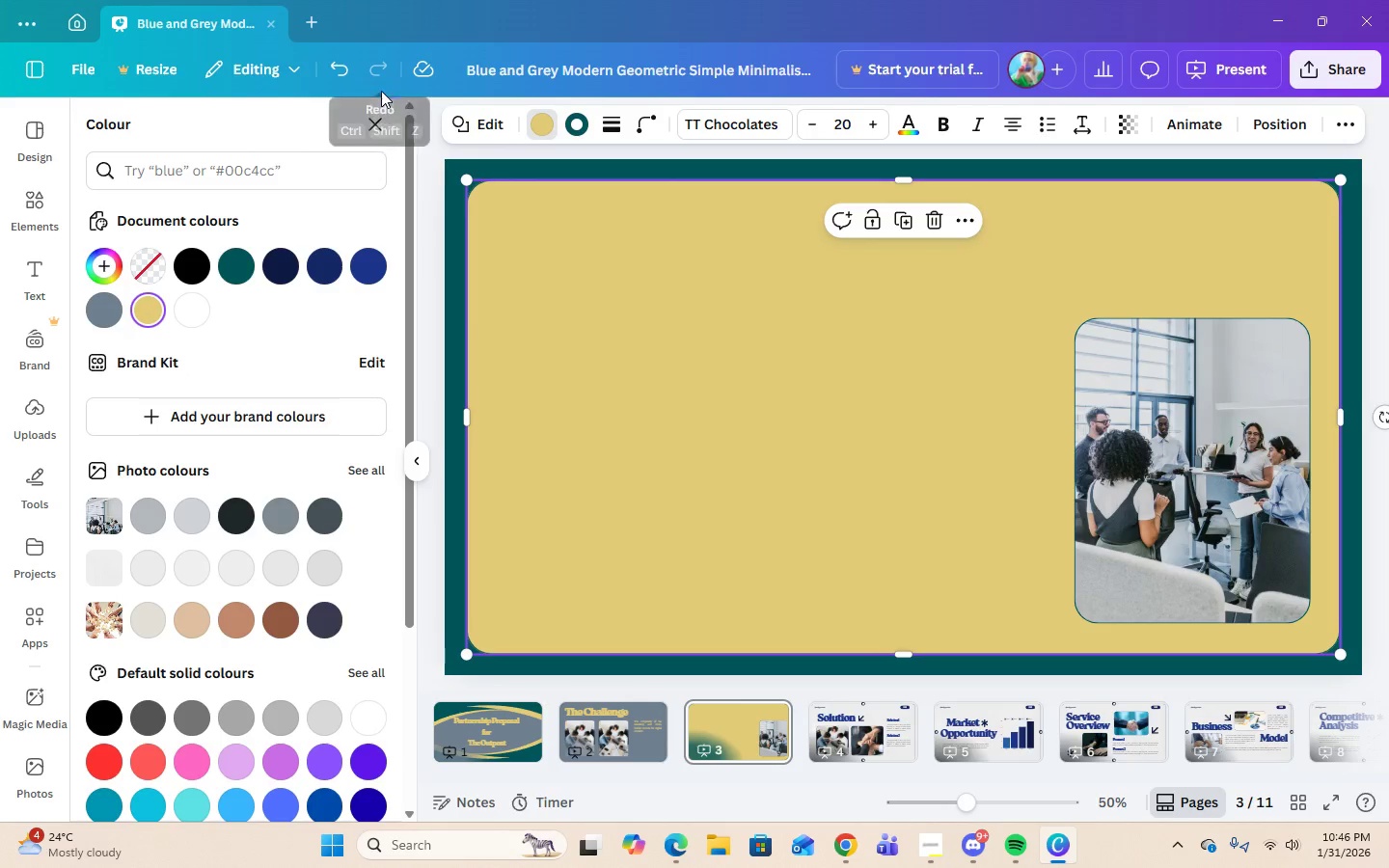 
left_click([344, 79])
 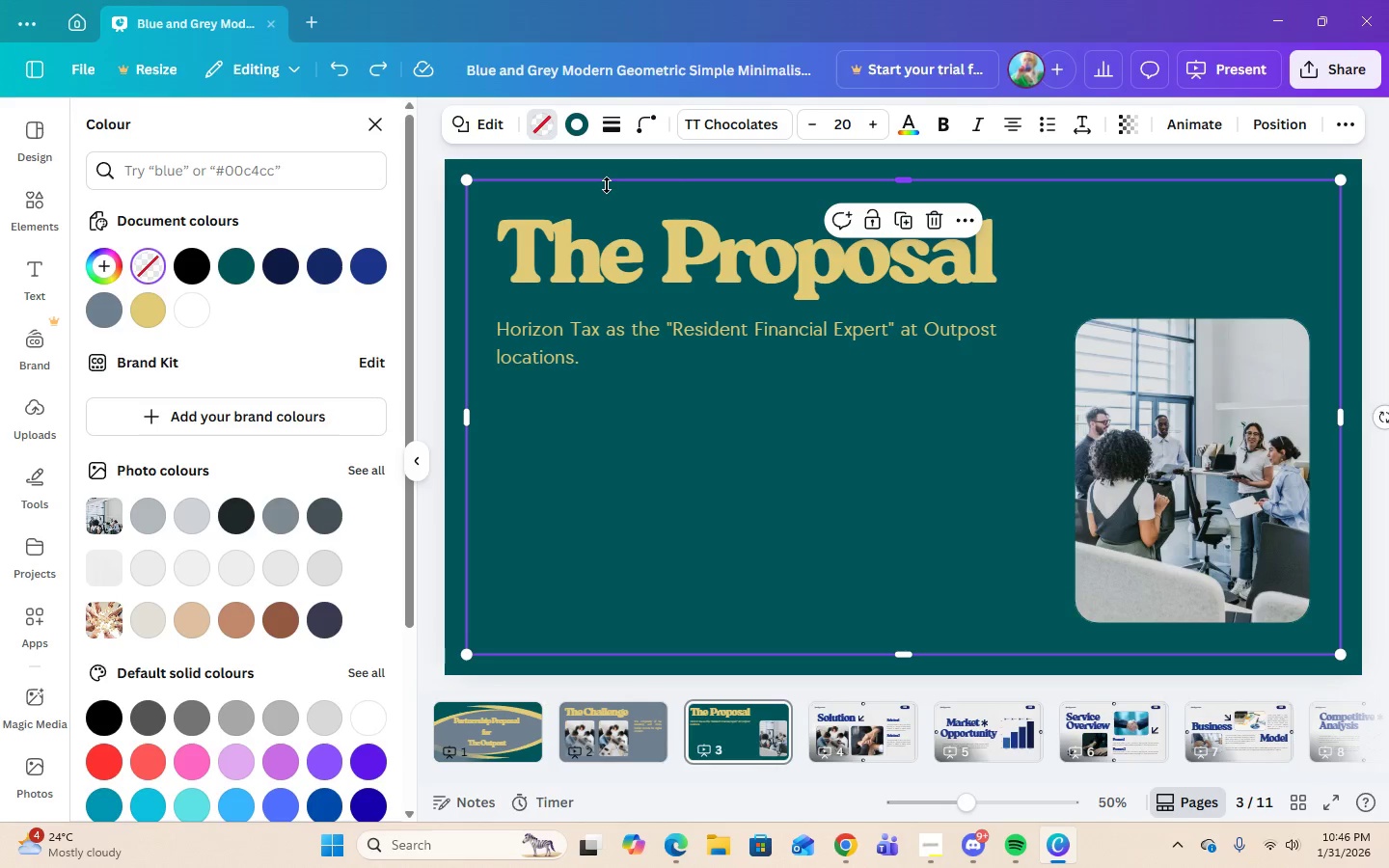 
left_click([575, 122])
 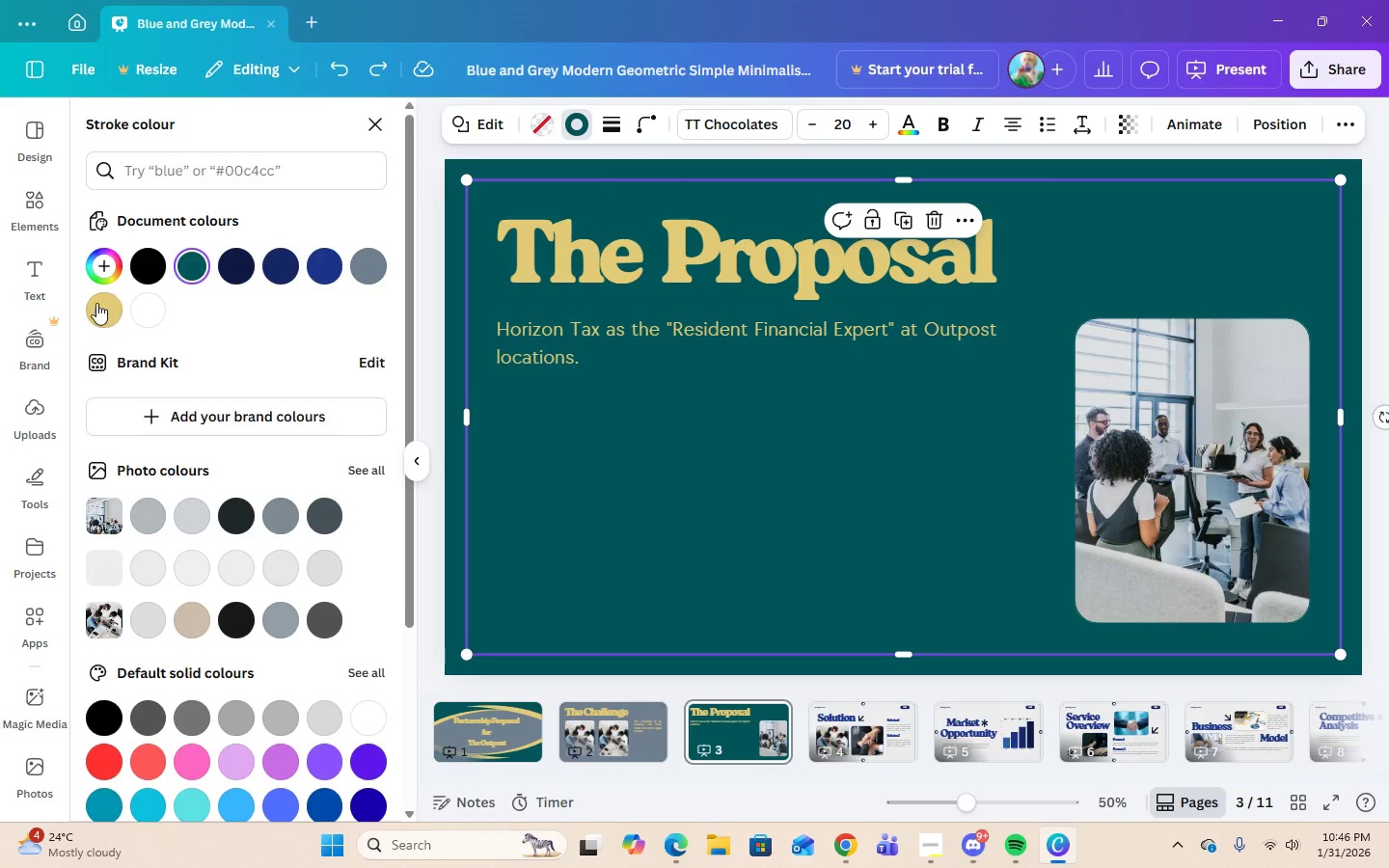 
left_click([100, 304])
 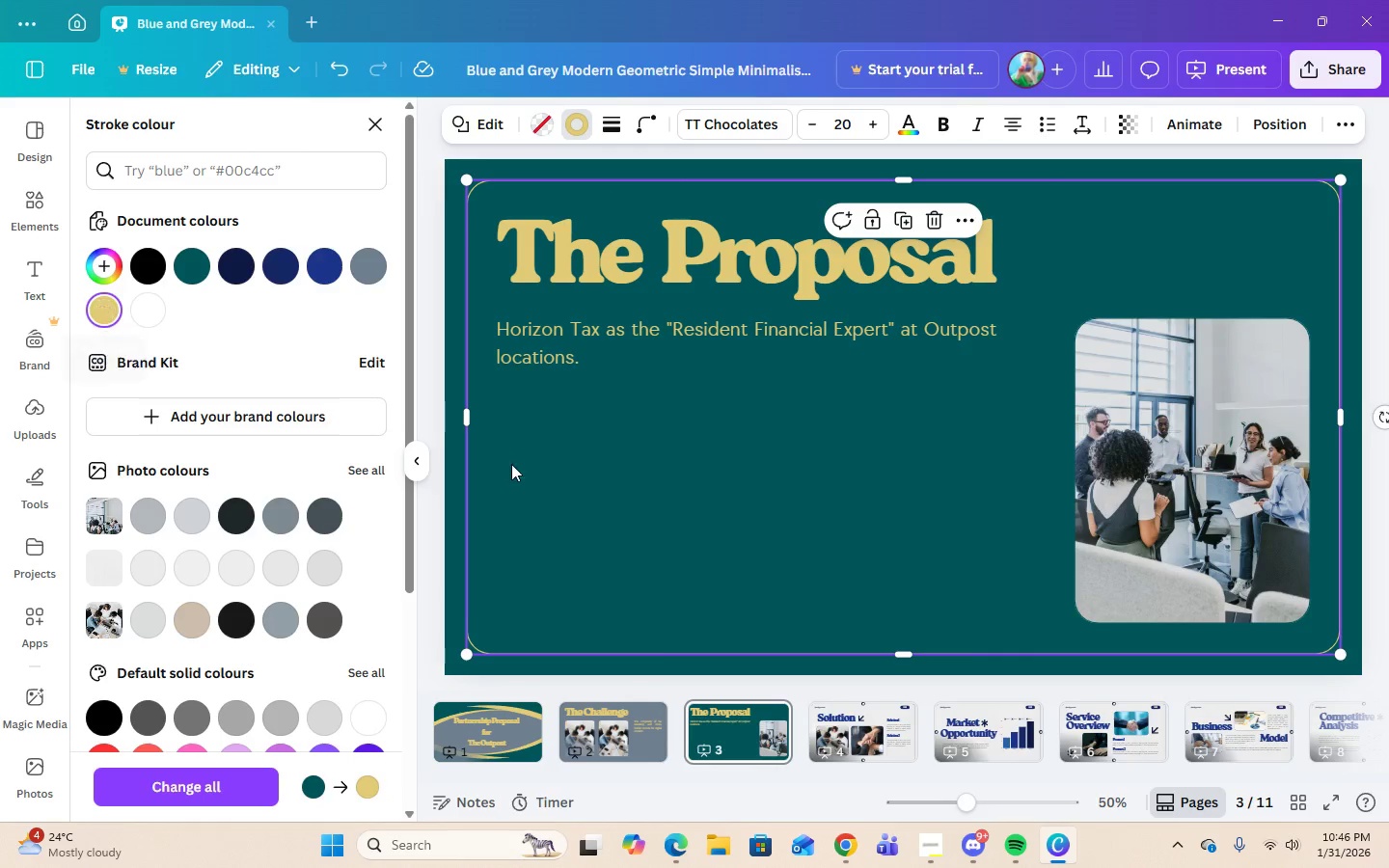 
left_click([597, 508])
 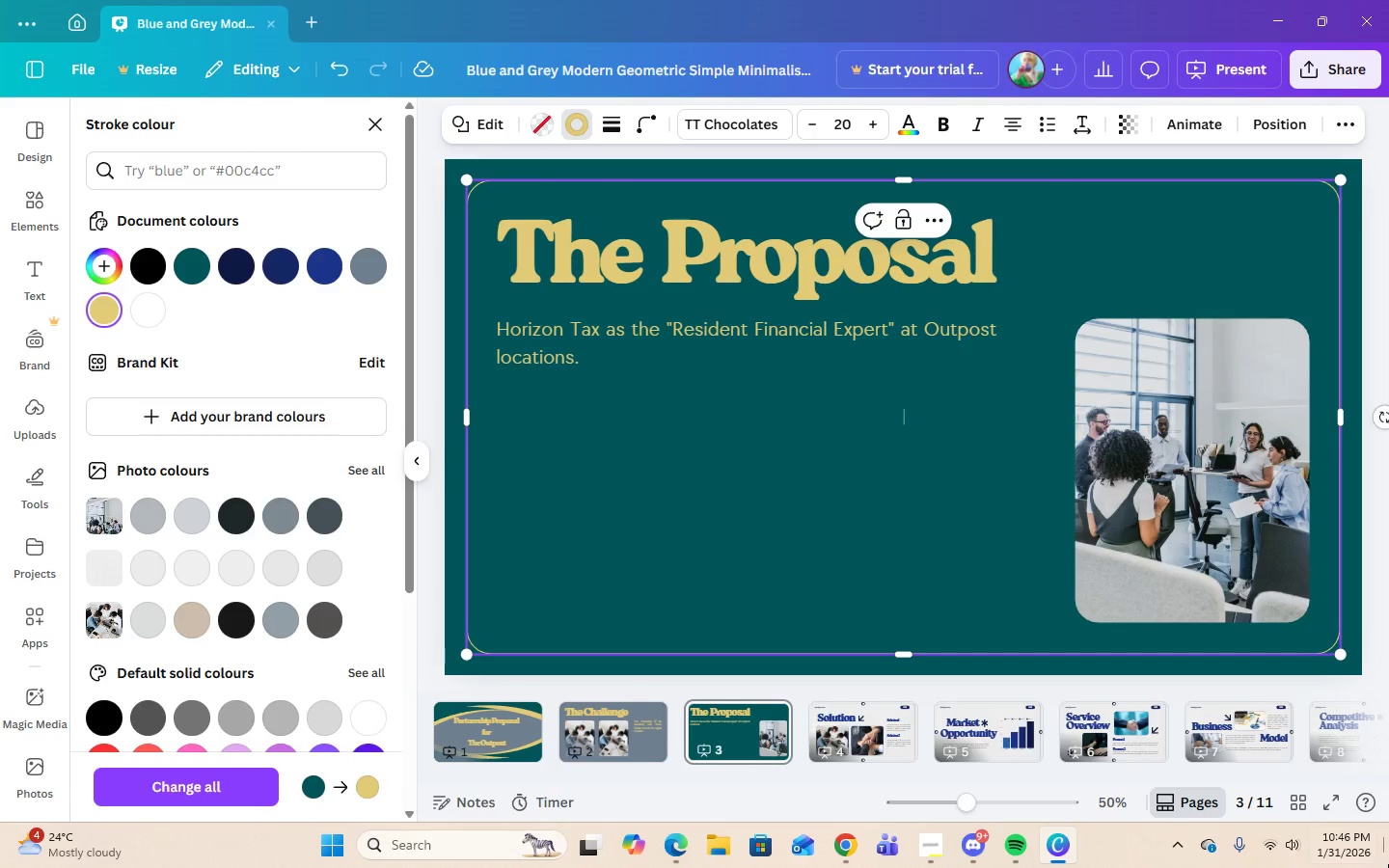 
left_click([834, 559])
 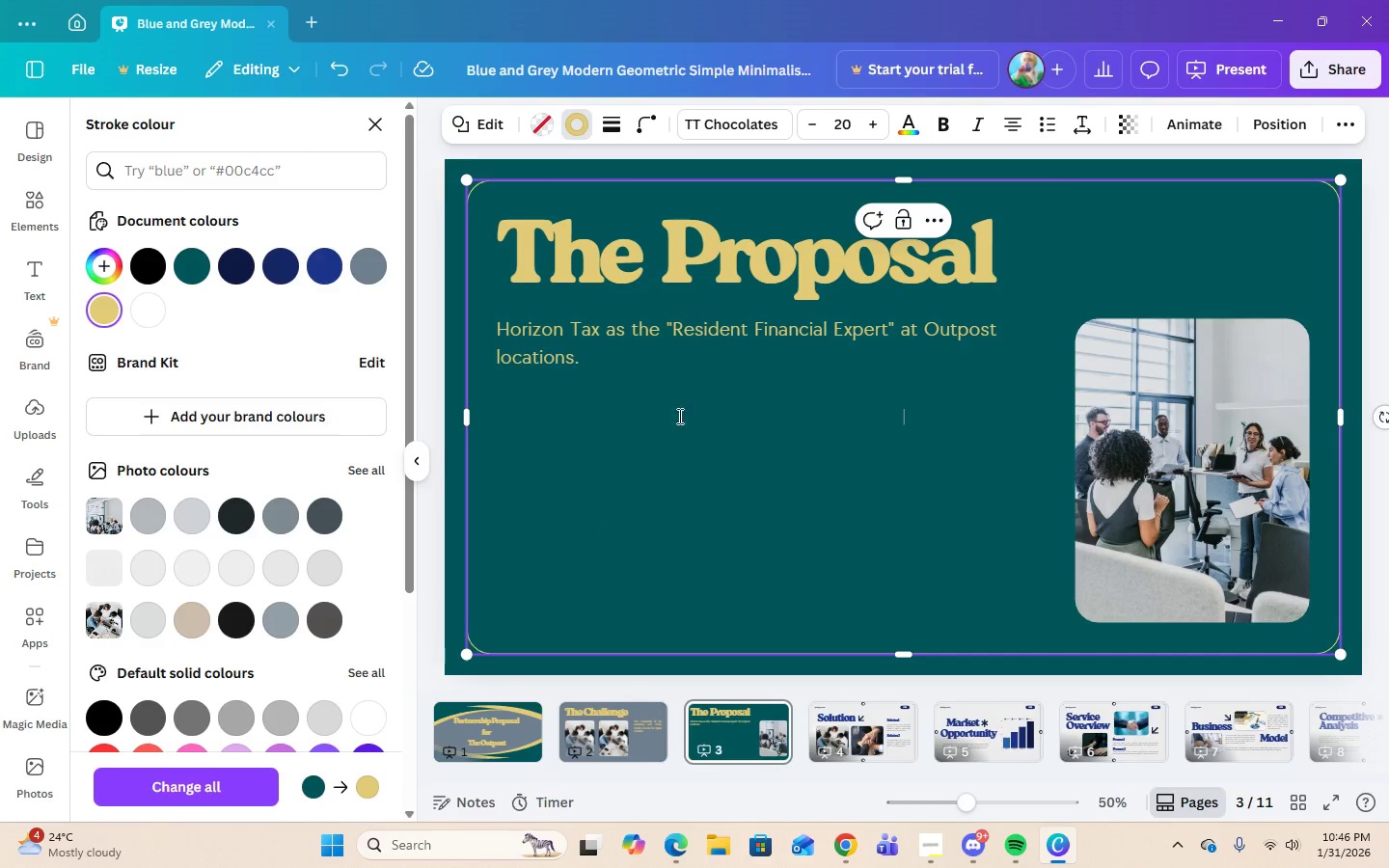 
left_click([657, 401])
 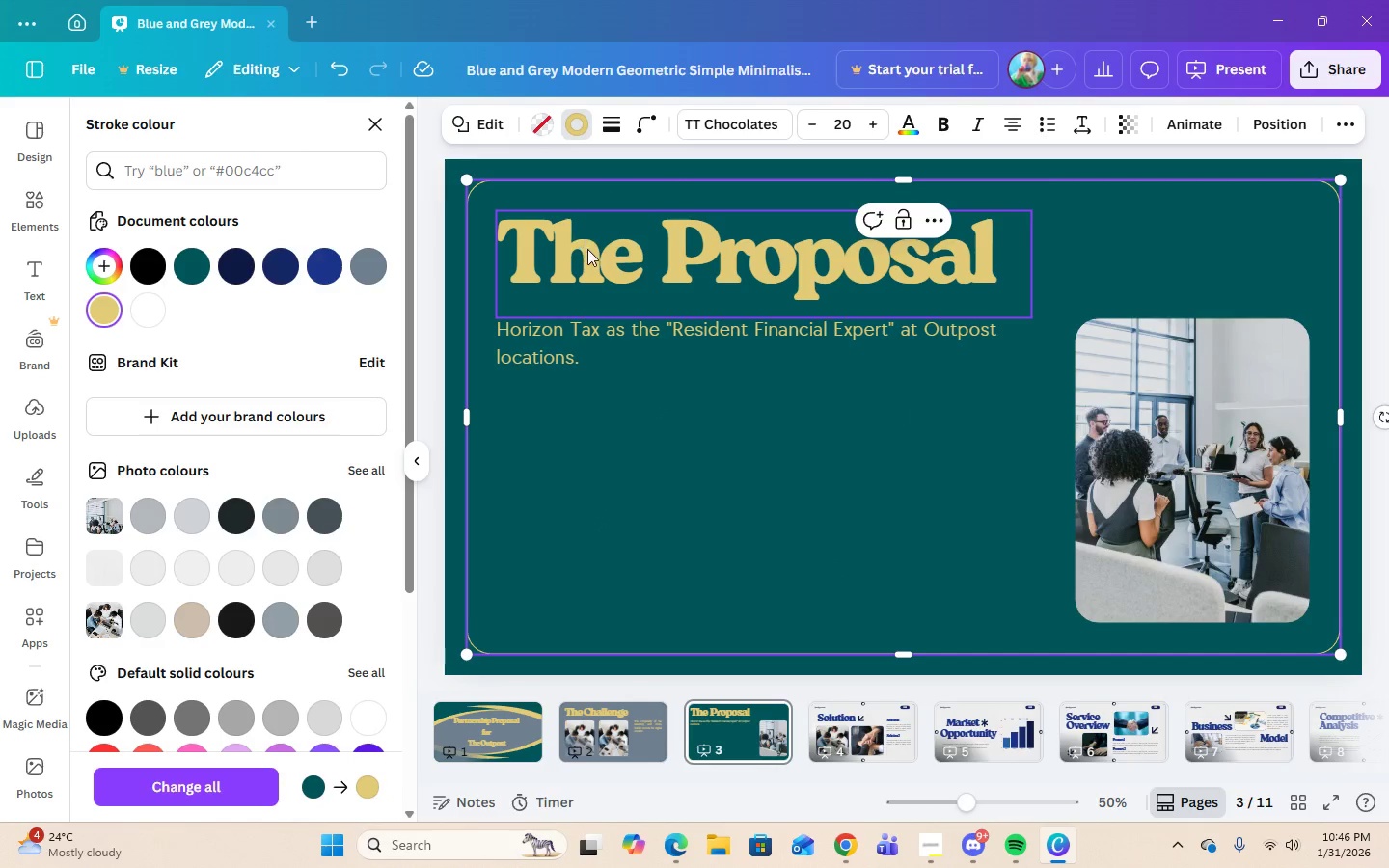 
double_click([587, 251])
 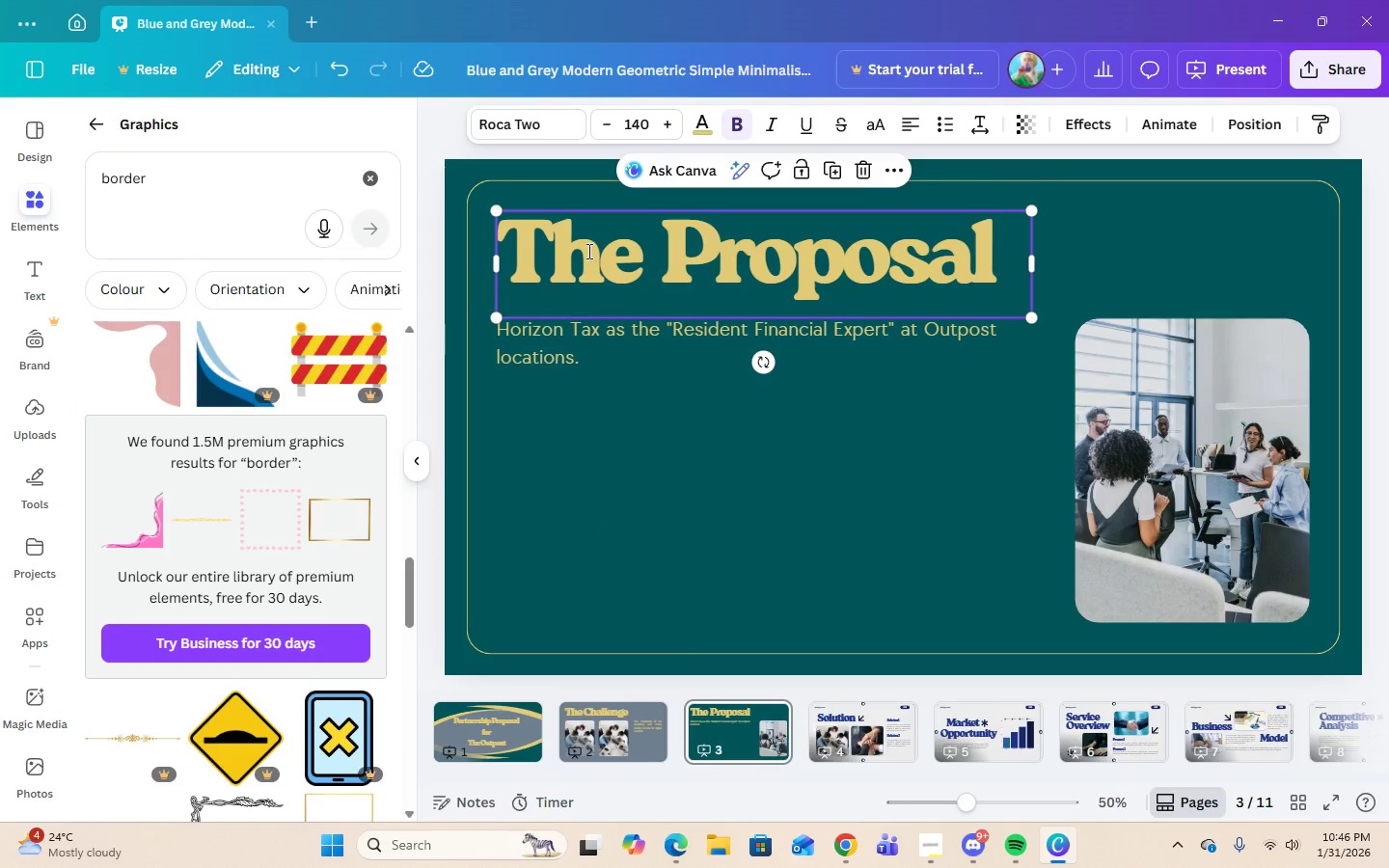 
triple_click([587, 251])
 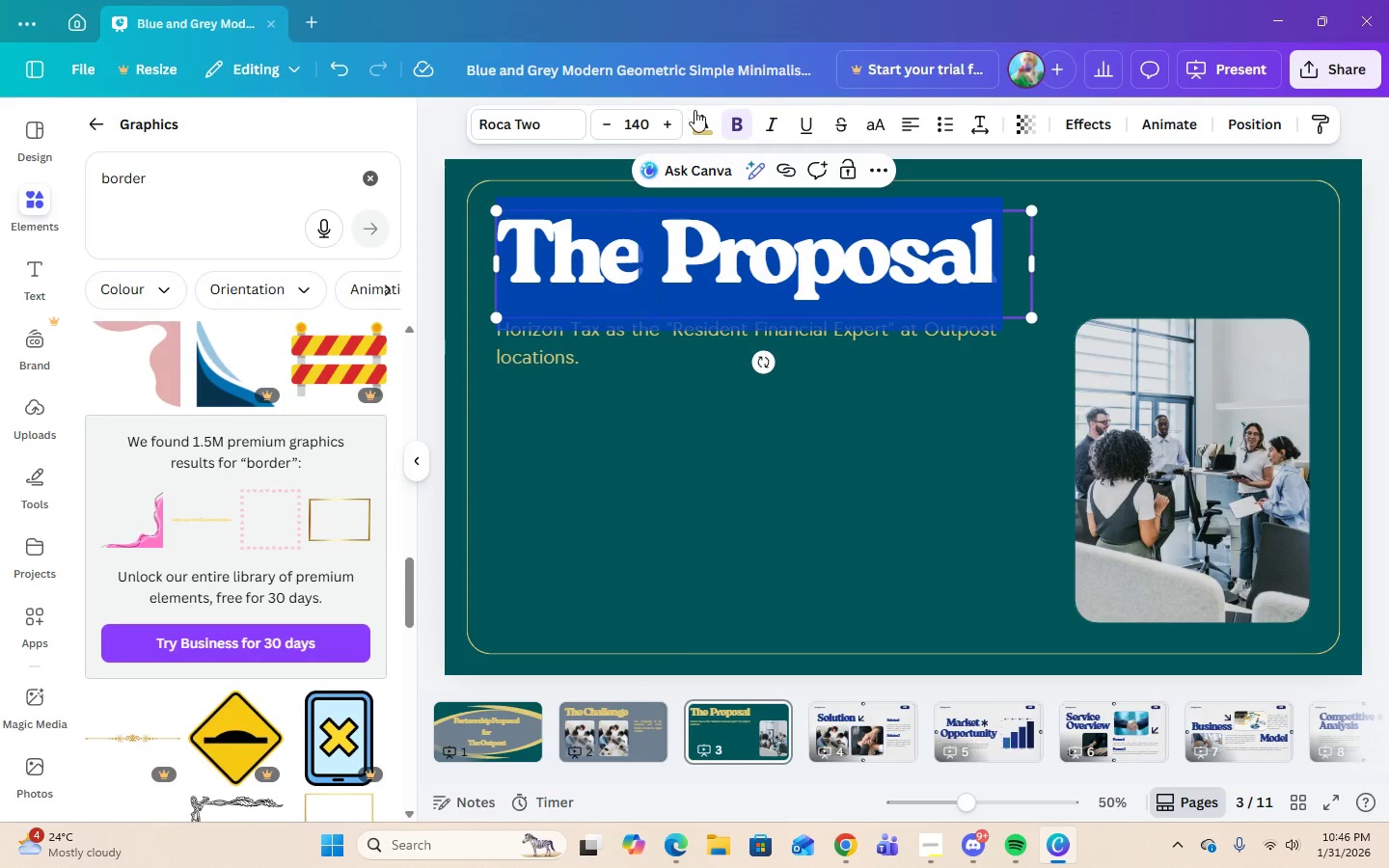 
left_click([698, 121])
 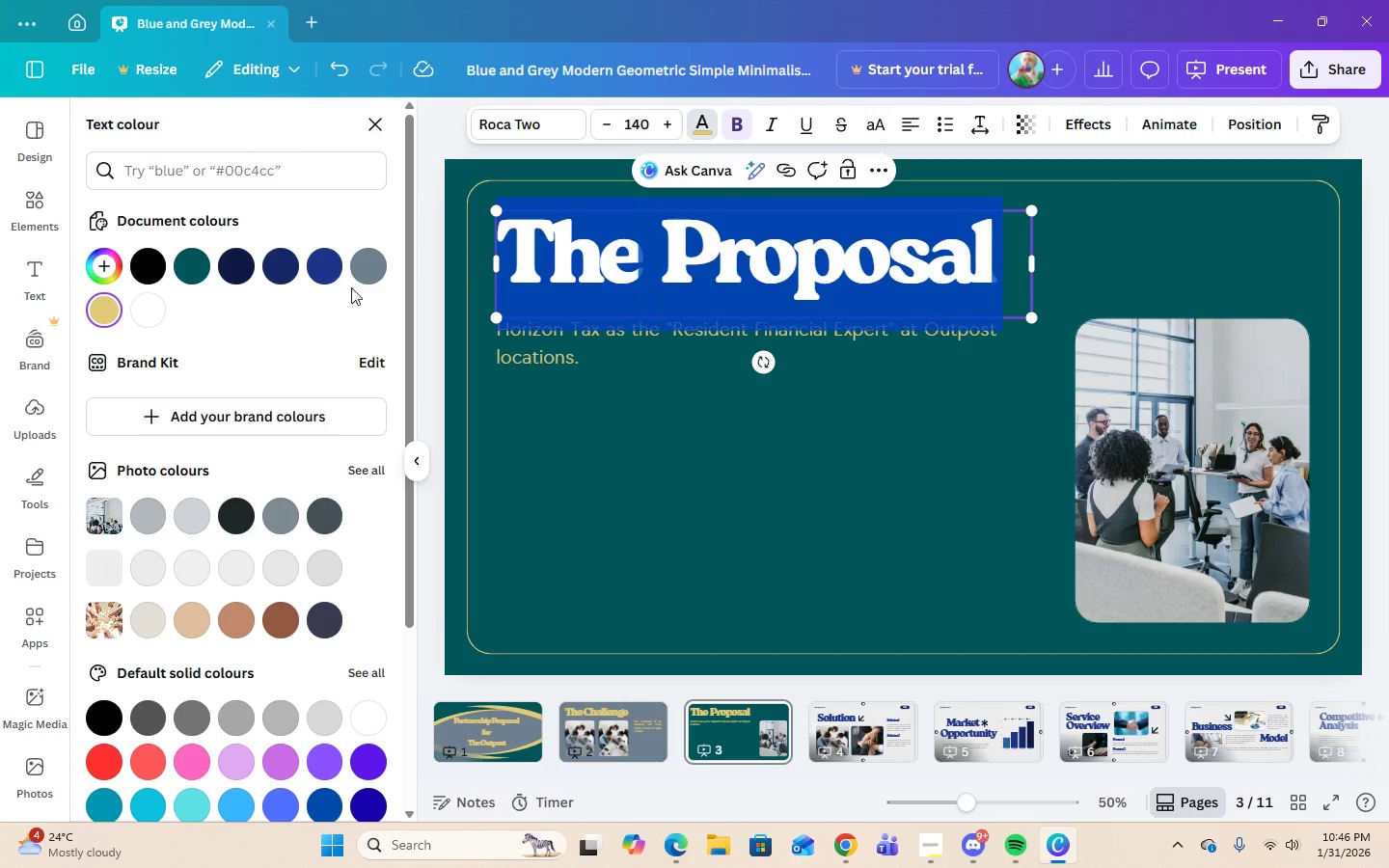 
left_click([366, 272])
 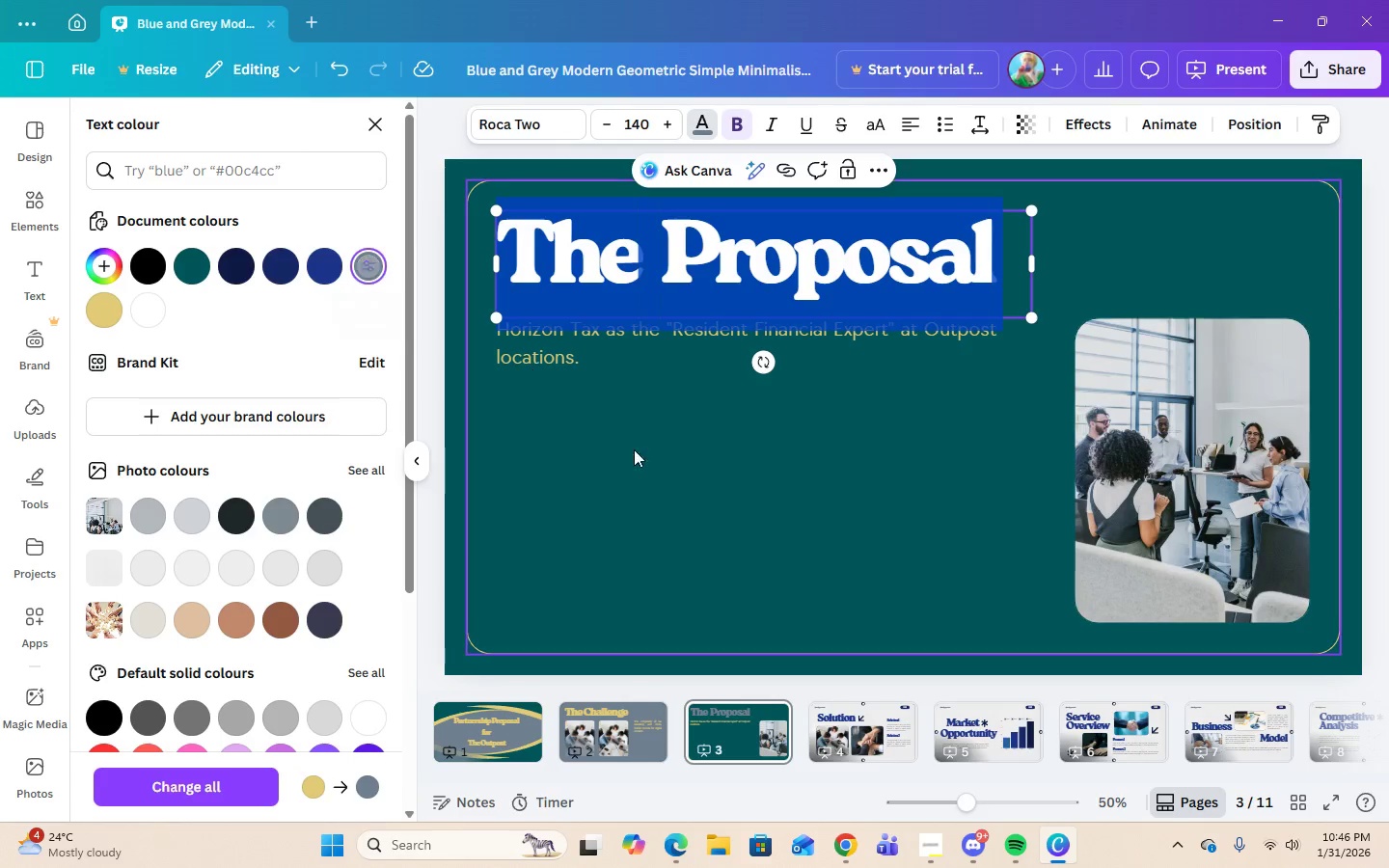 
left_click([654, 494])
 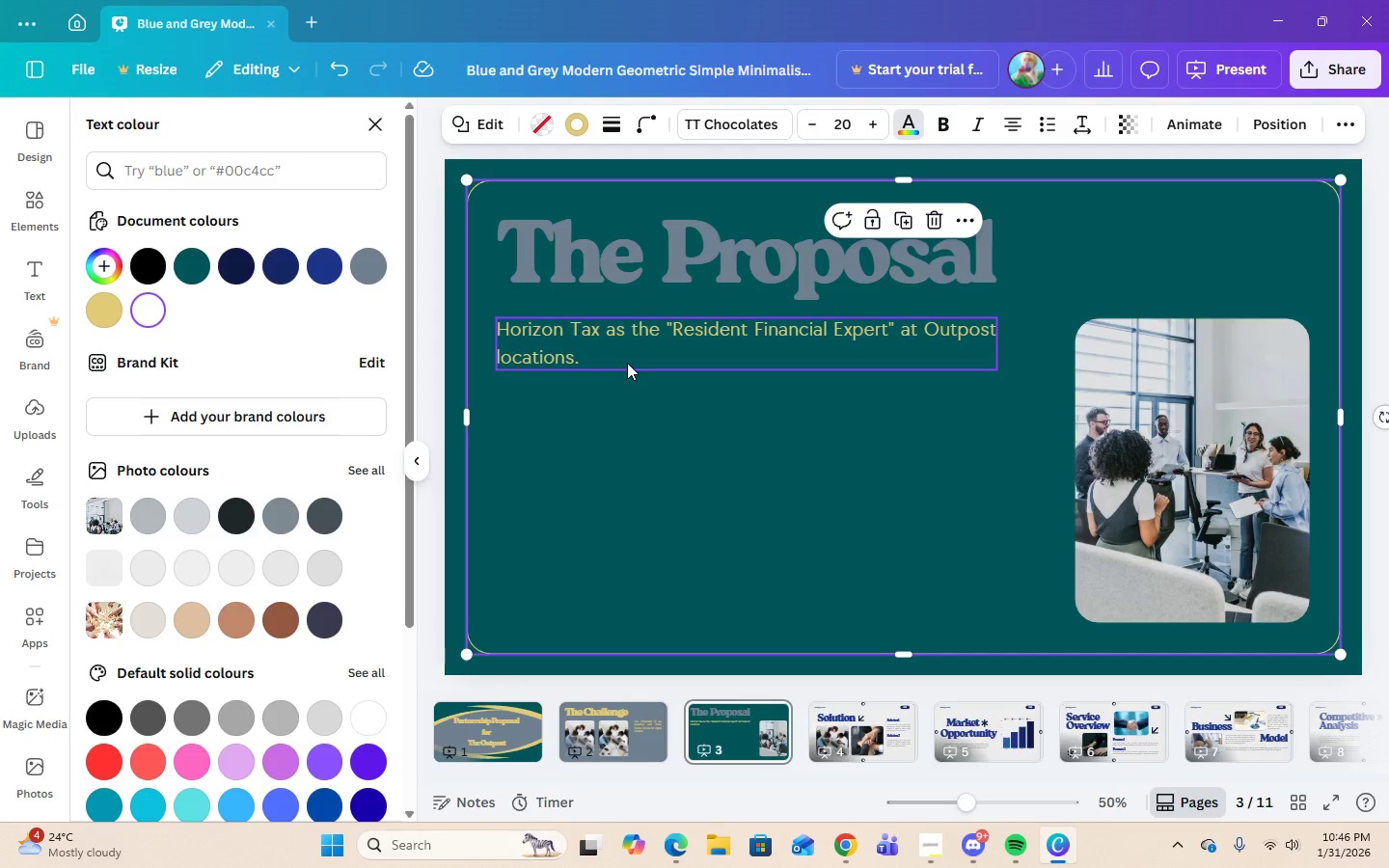 
left_click([672, 250])
 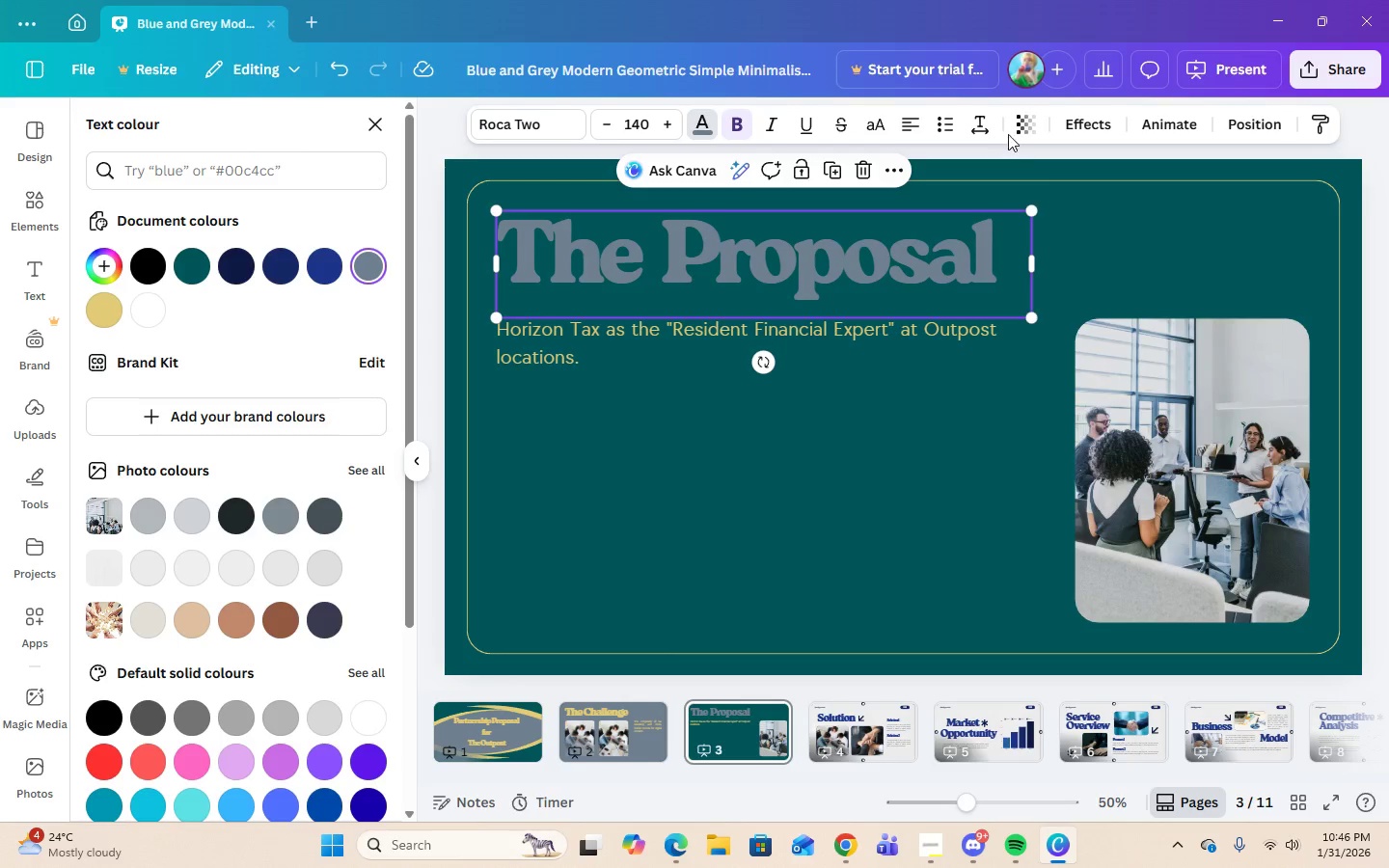 
left_click([1030, 133])
 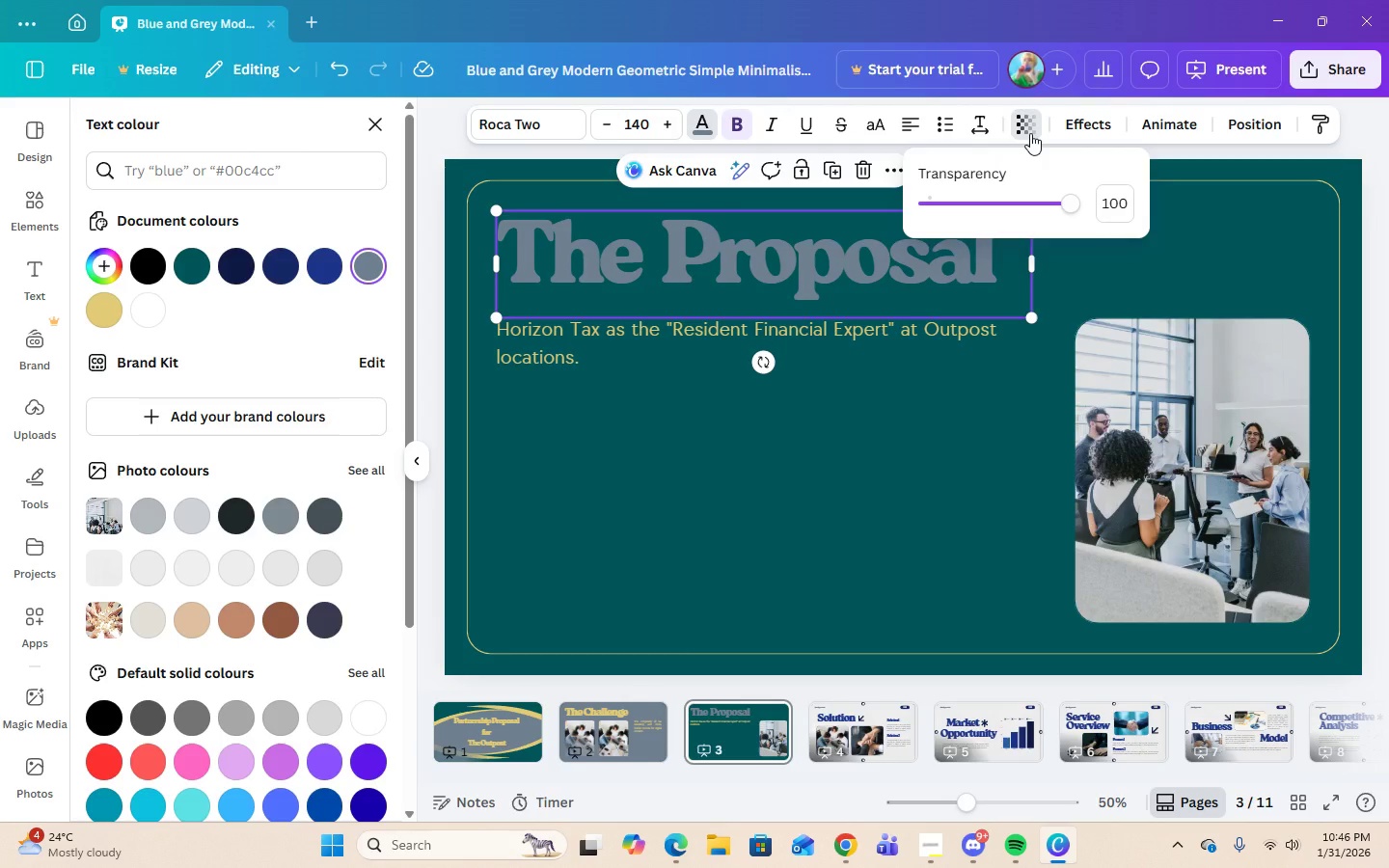 
left_click([1030, 133])
 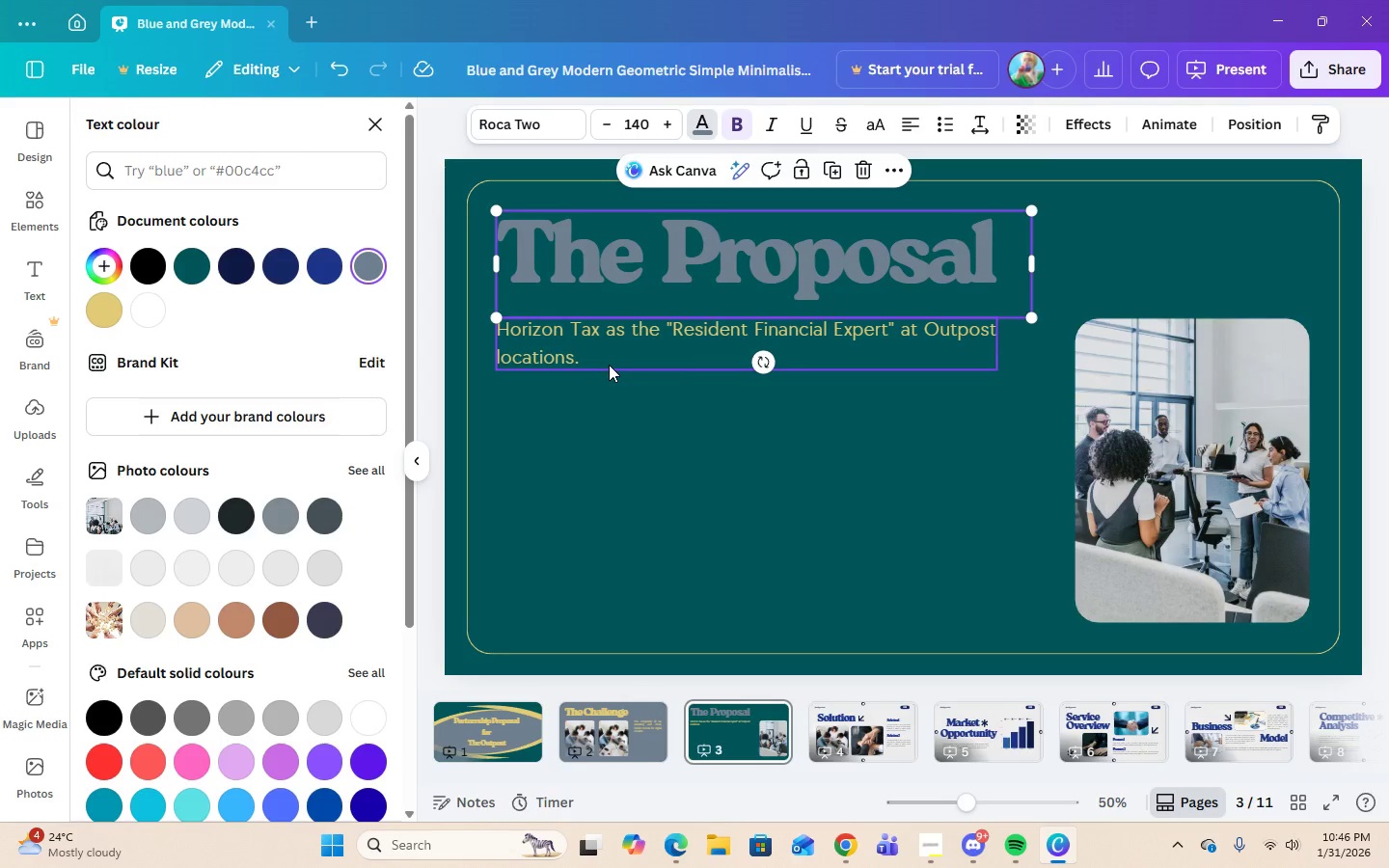 
double_click([609, 365])
 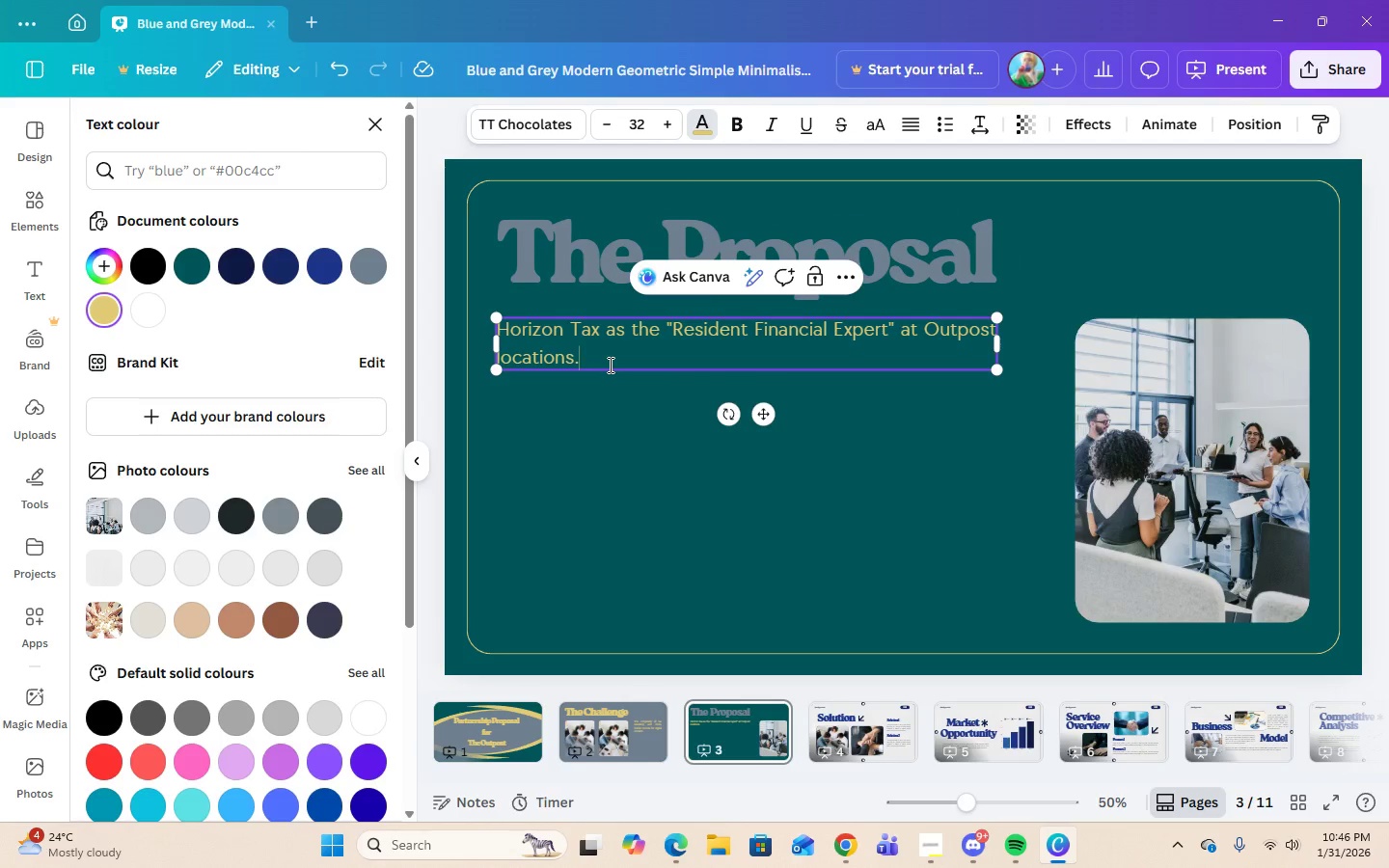 
triple_click([609, 365])
 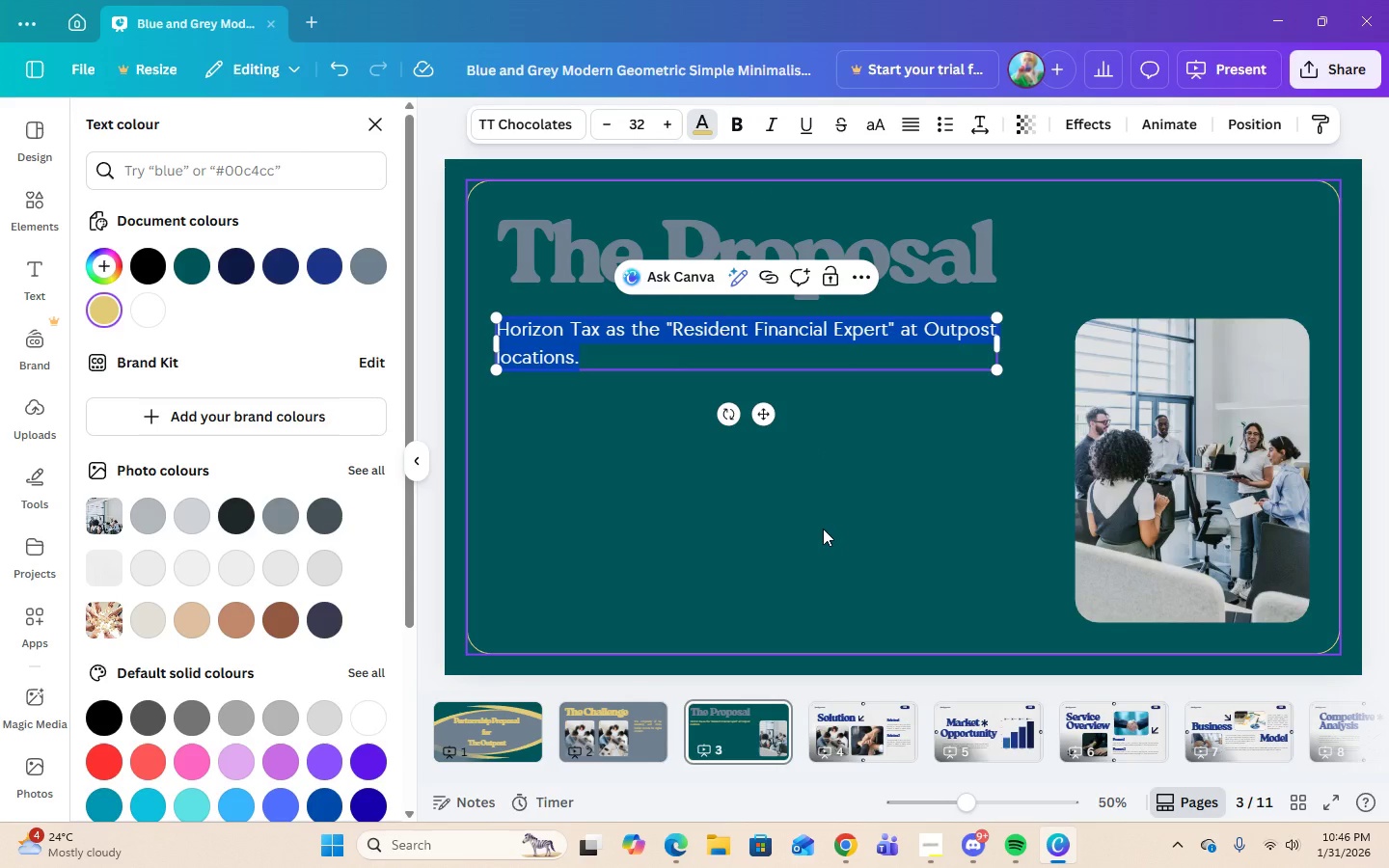 
wait(5.67)
 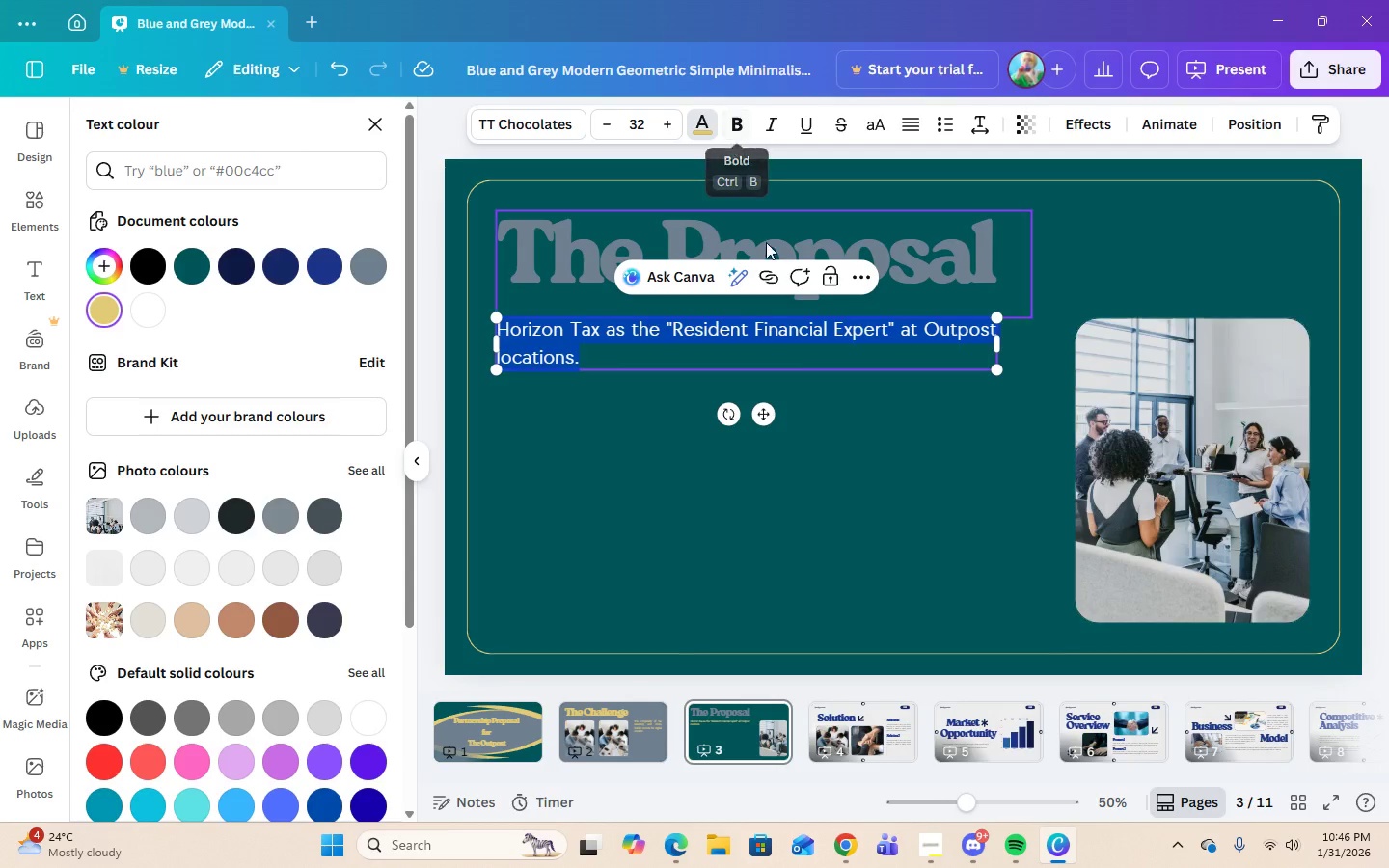 
left_click([823, 529])
 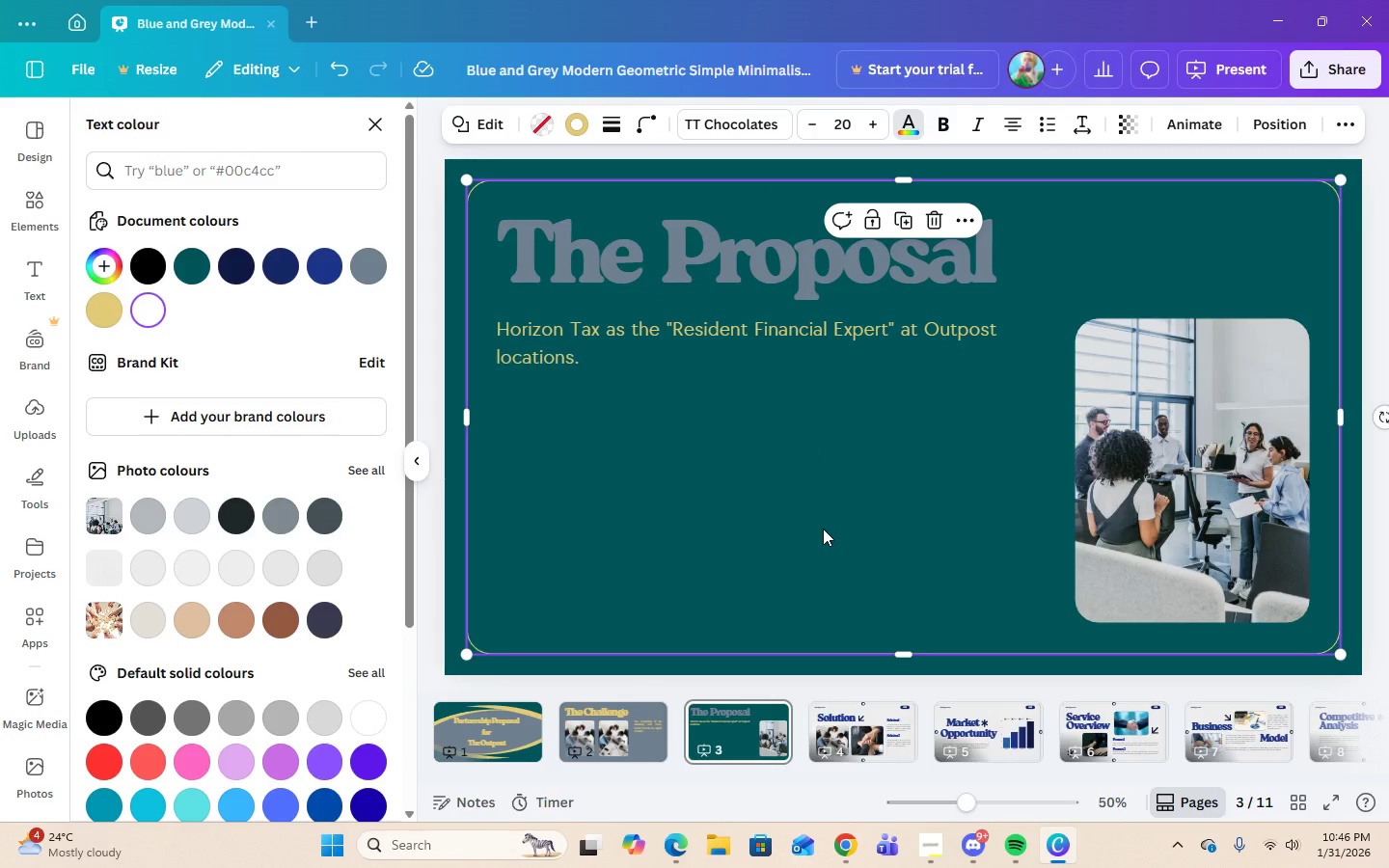 
left_click([823, 529])
 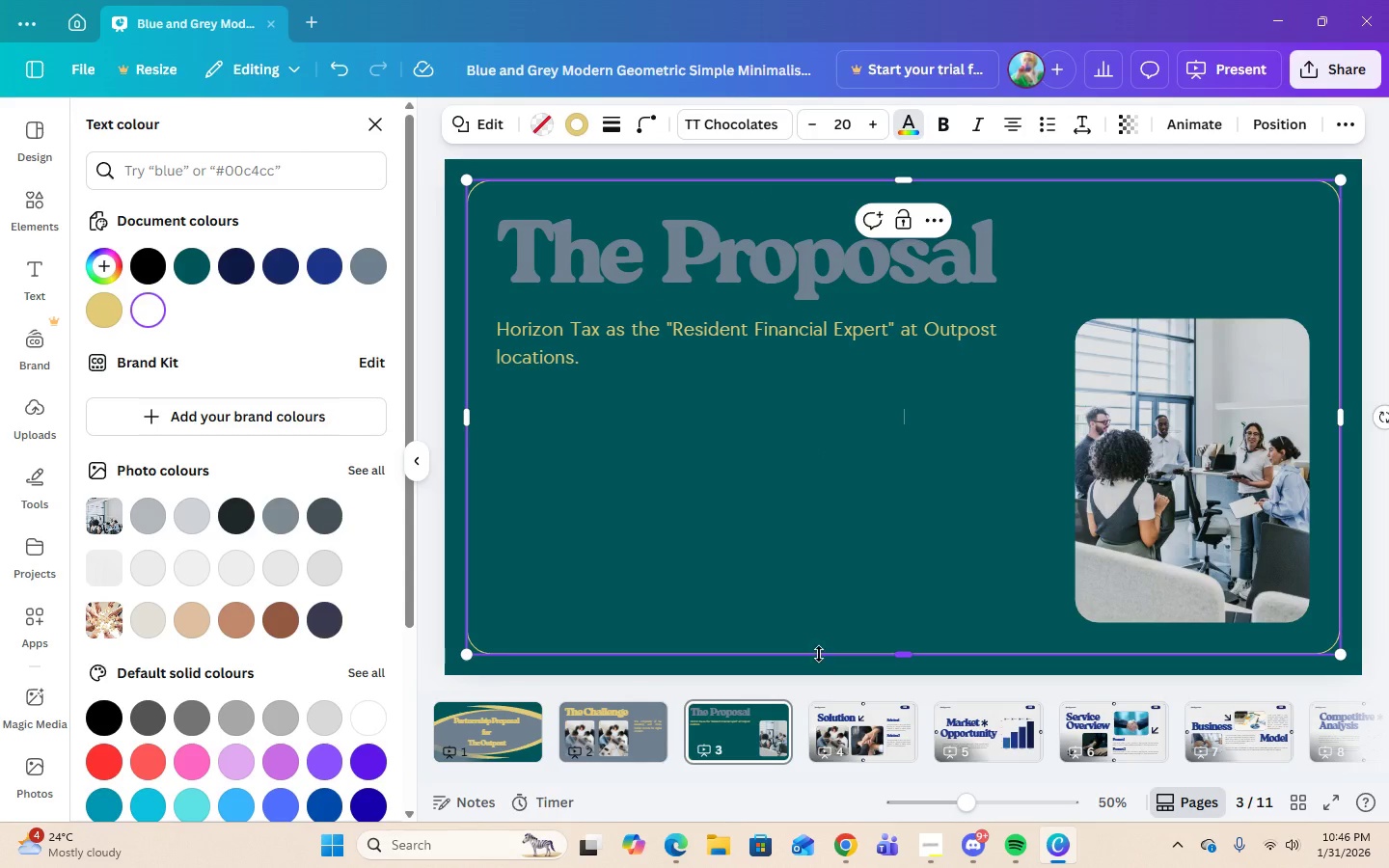 
double_click([523, 251])
 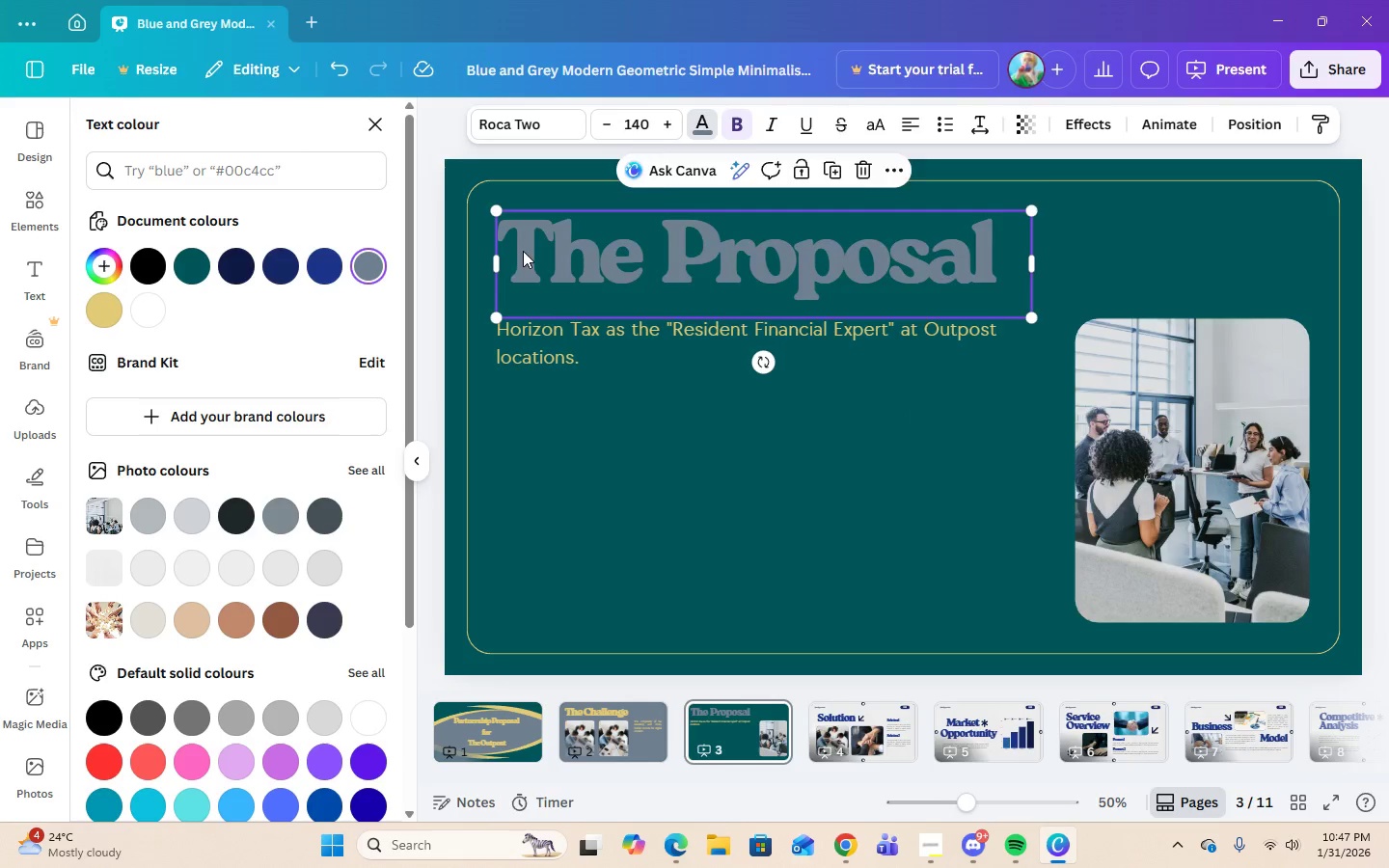 
triple_click([523, 251])
 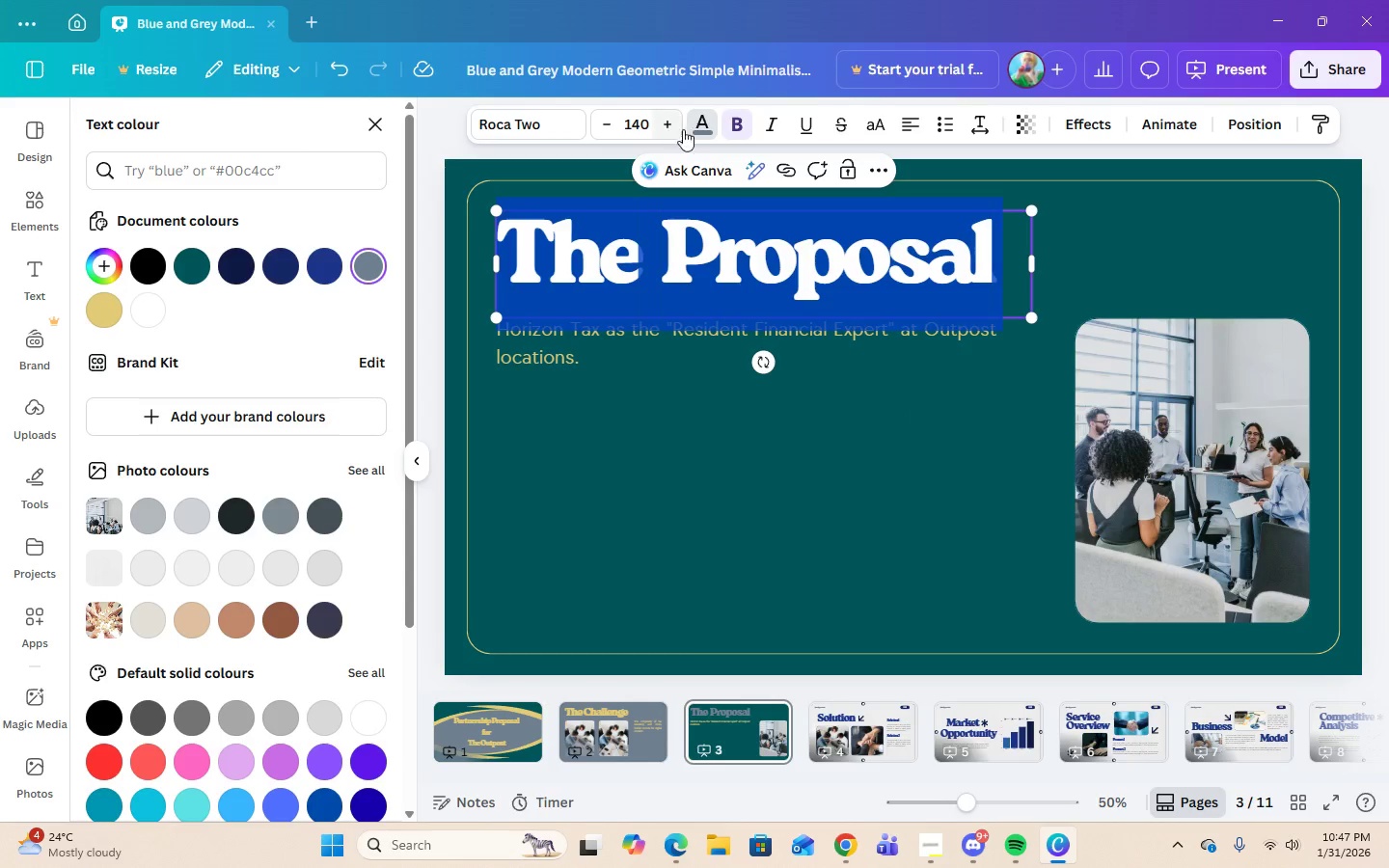 
left_click([698, 129])
 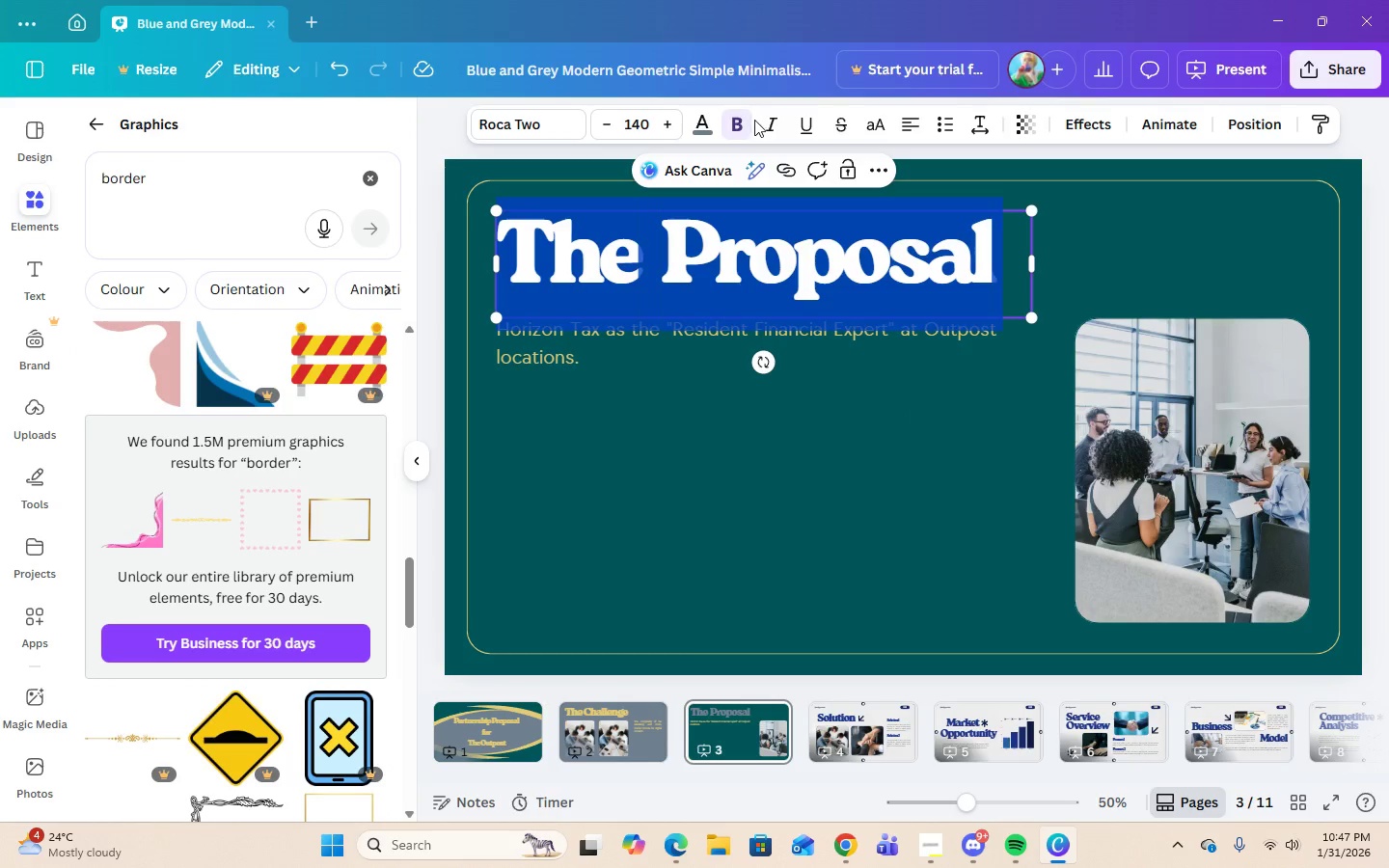 
left_click([701, 120])
 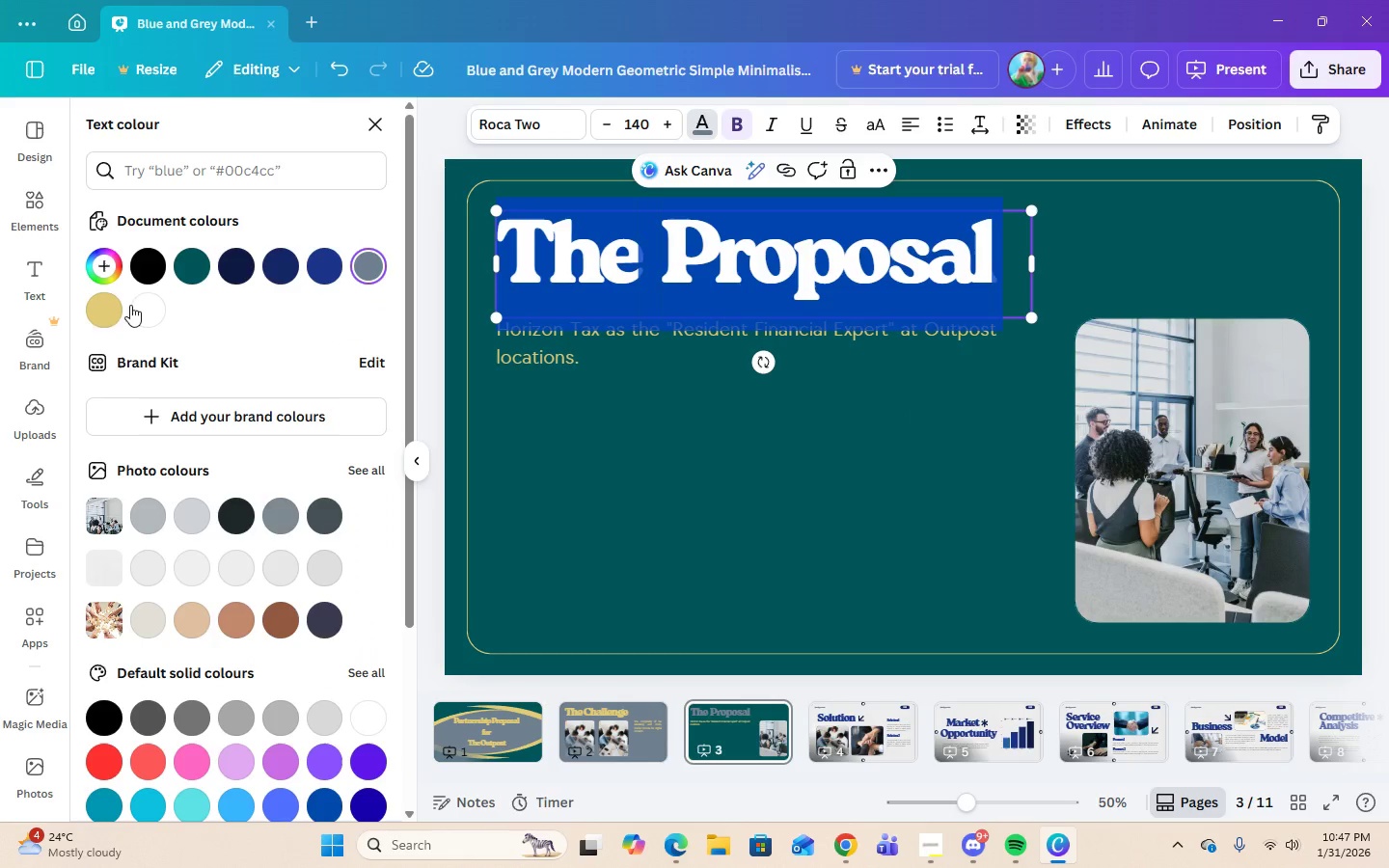 
left_click([107, 312])
 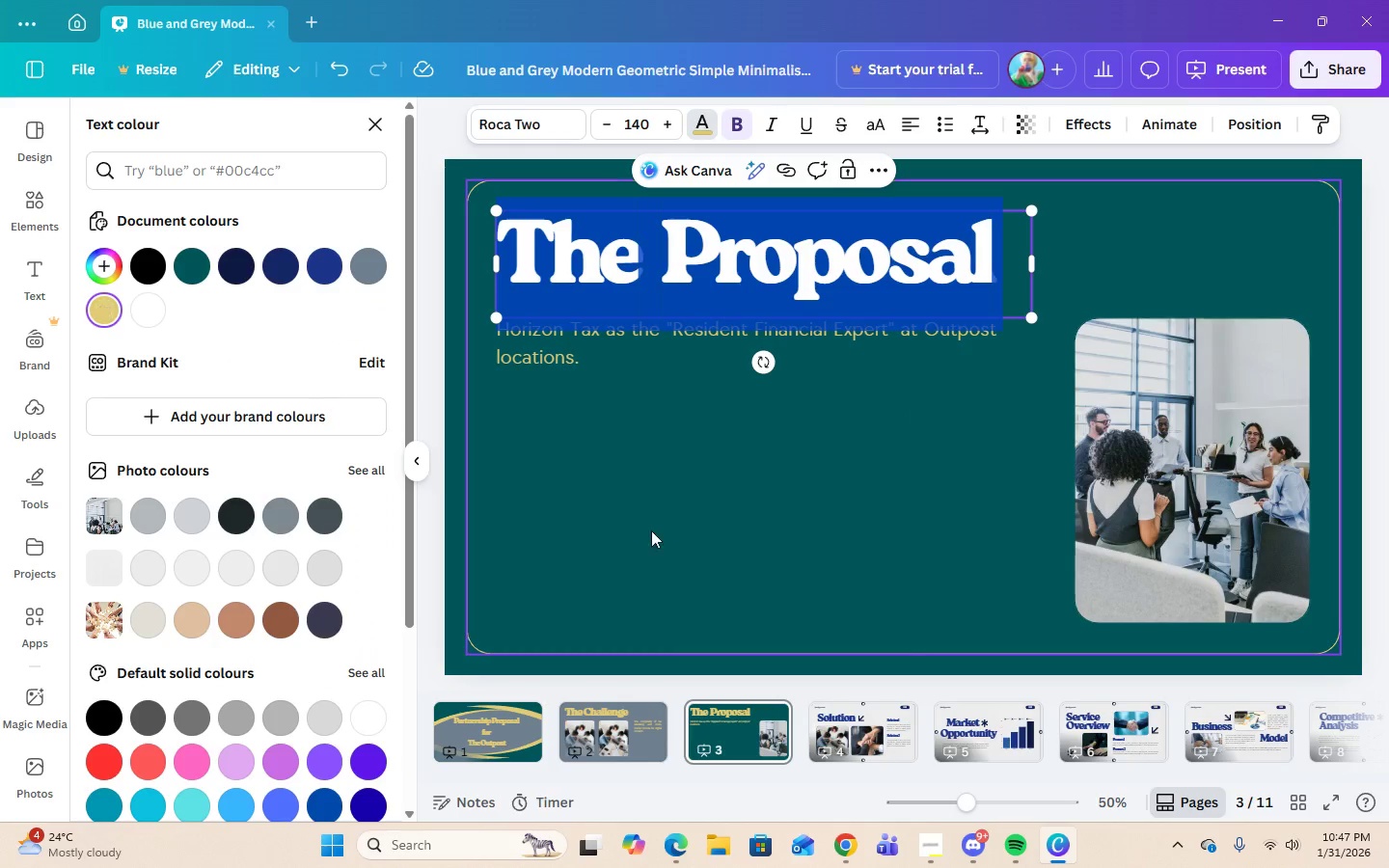 
left_click([656, 533])
 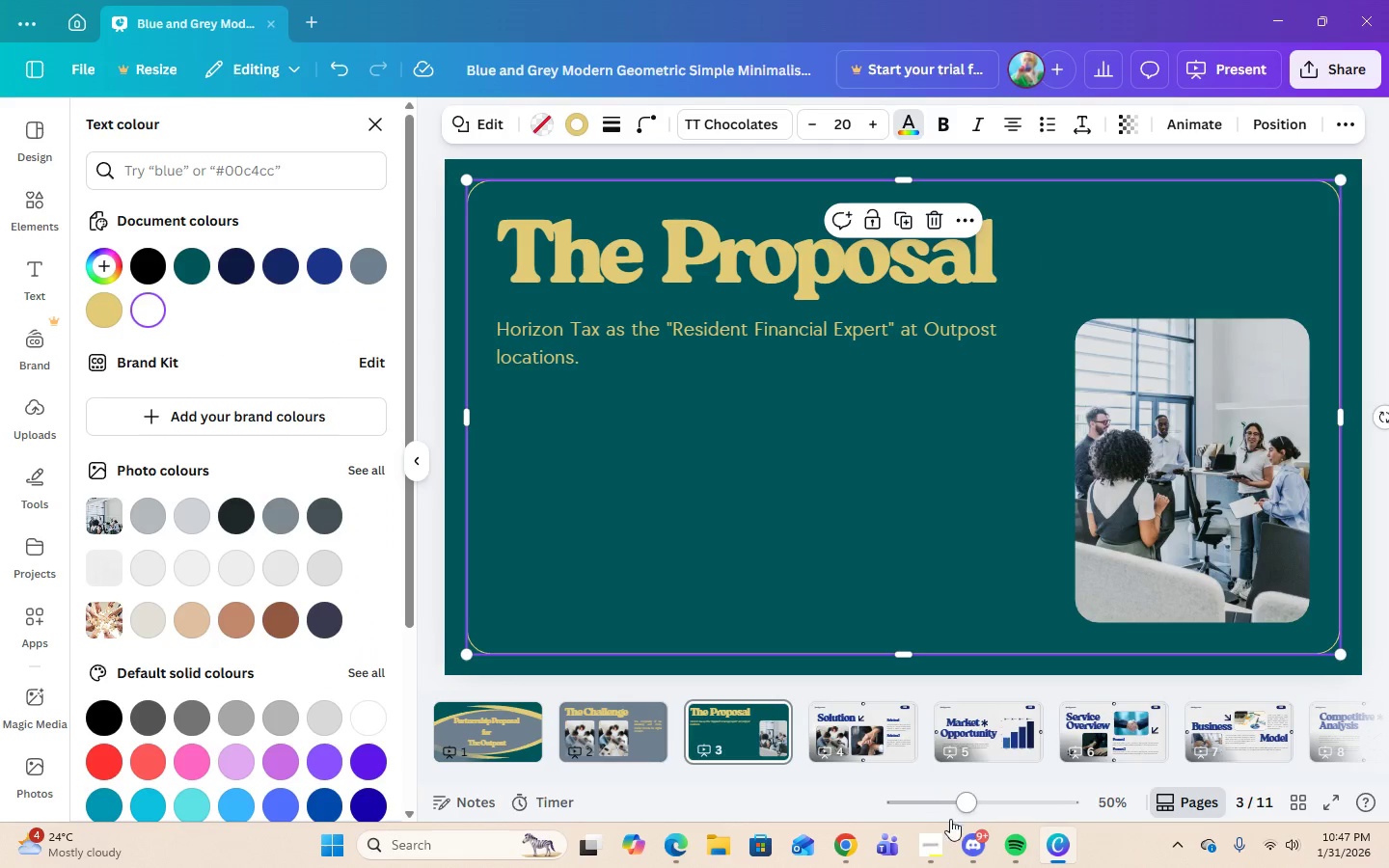 
left_click([1127, 189])
 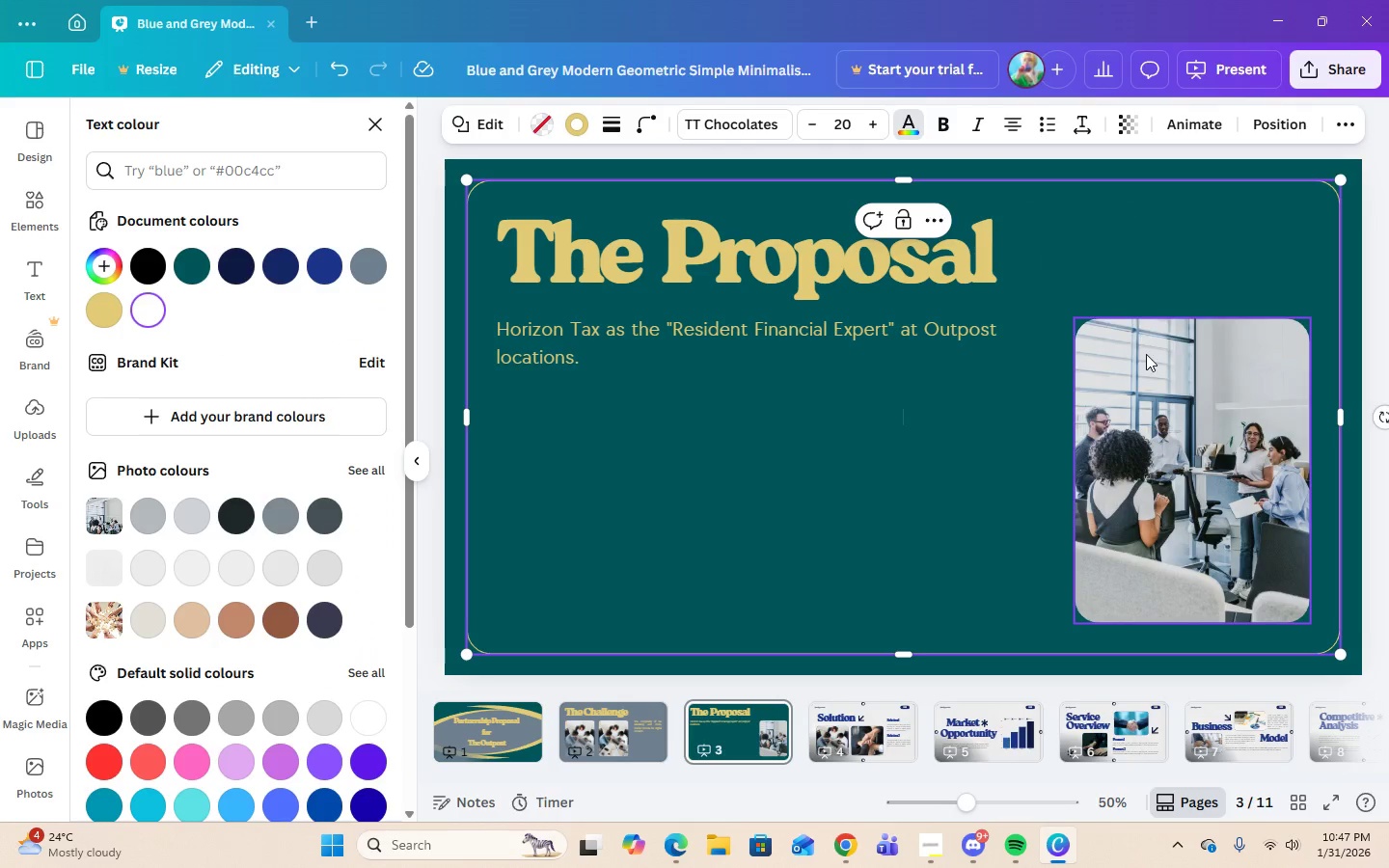 
left_click([1148, 357])
 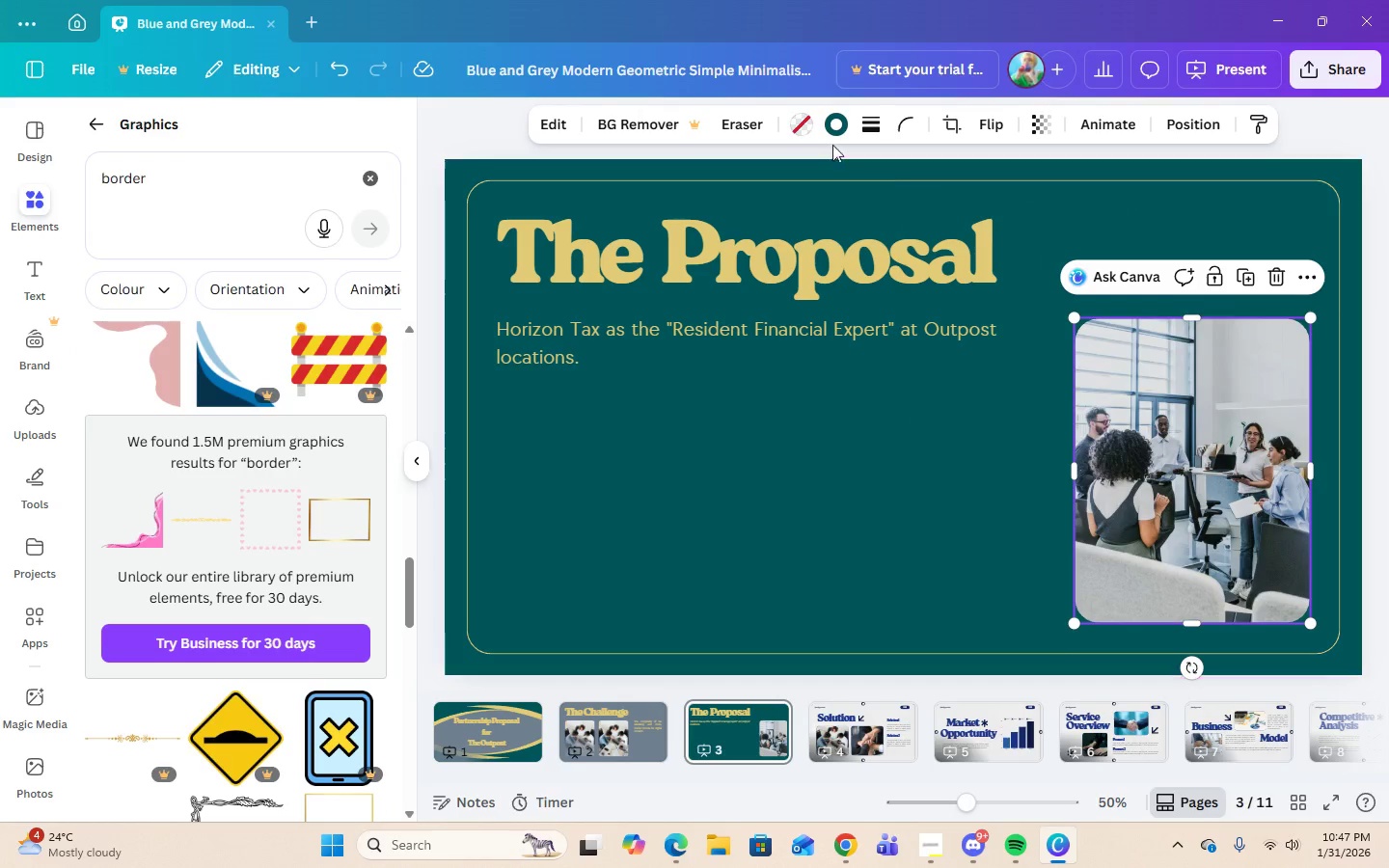 
left_click([832, 125])
 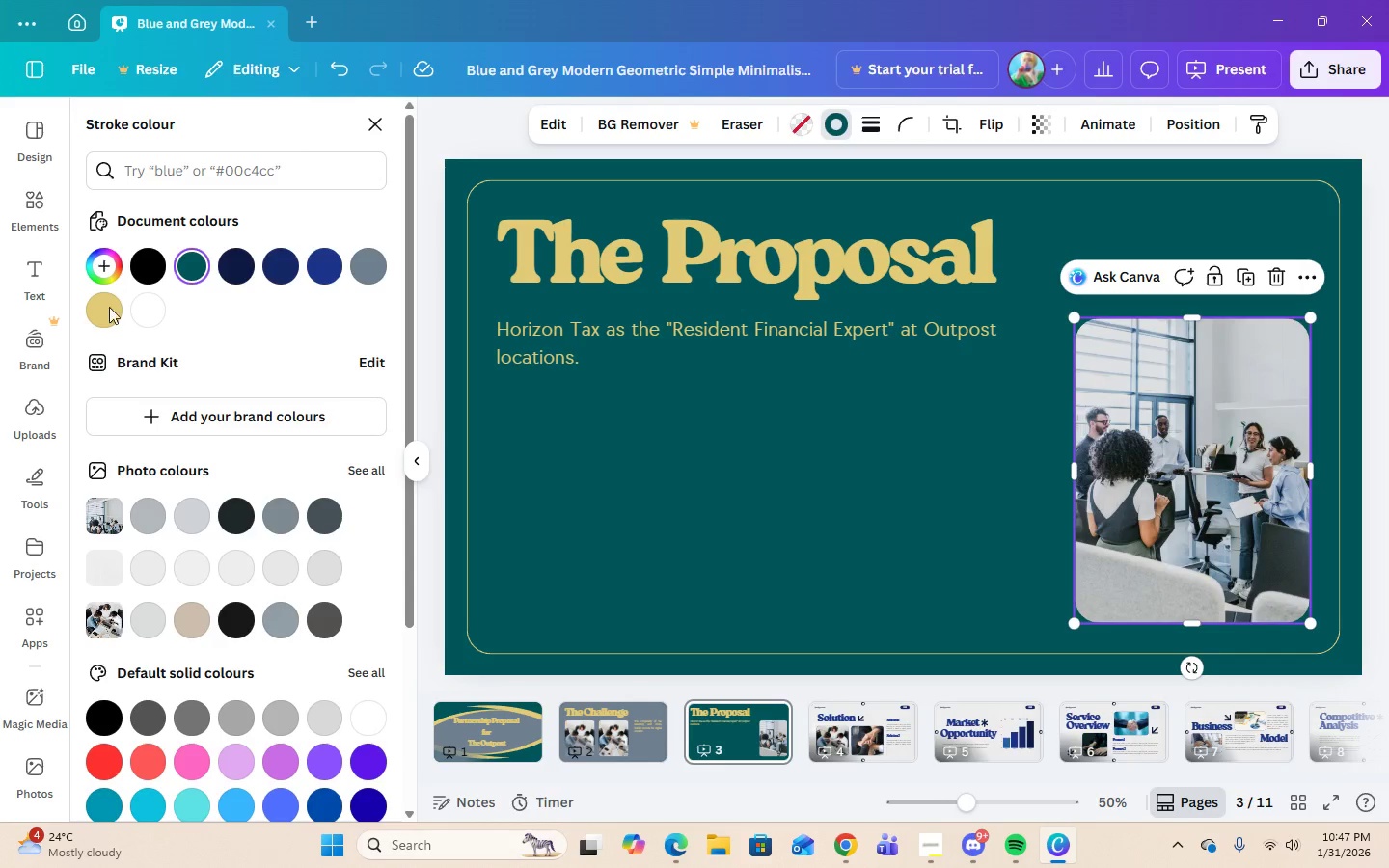 
left_click([100, 308])
 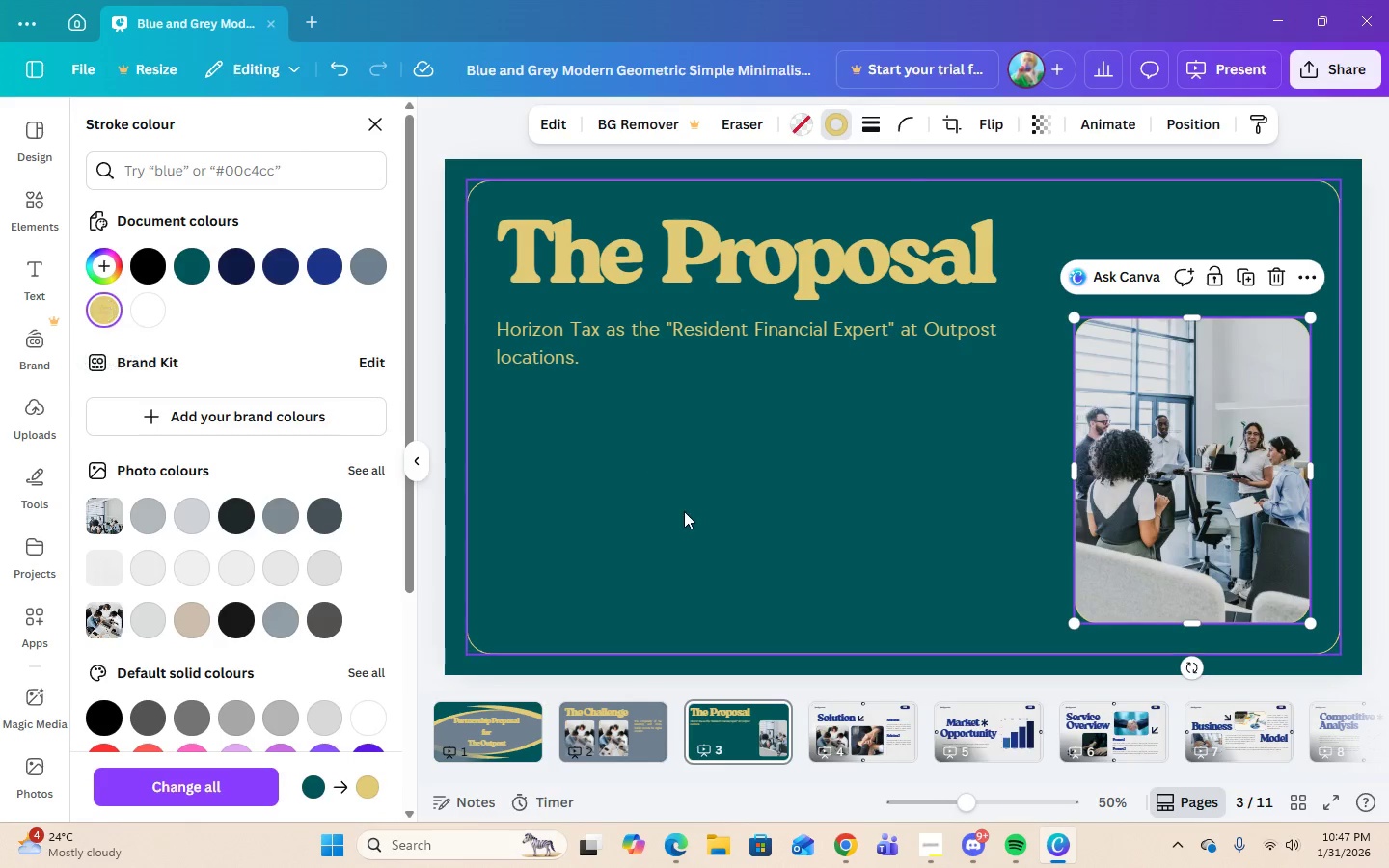 
left_click([684, 511])
 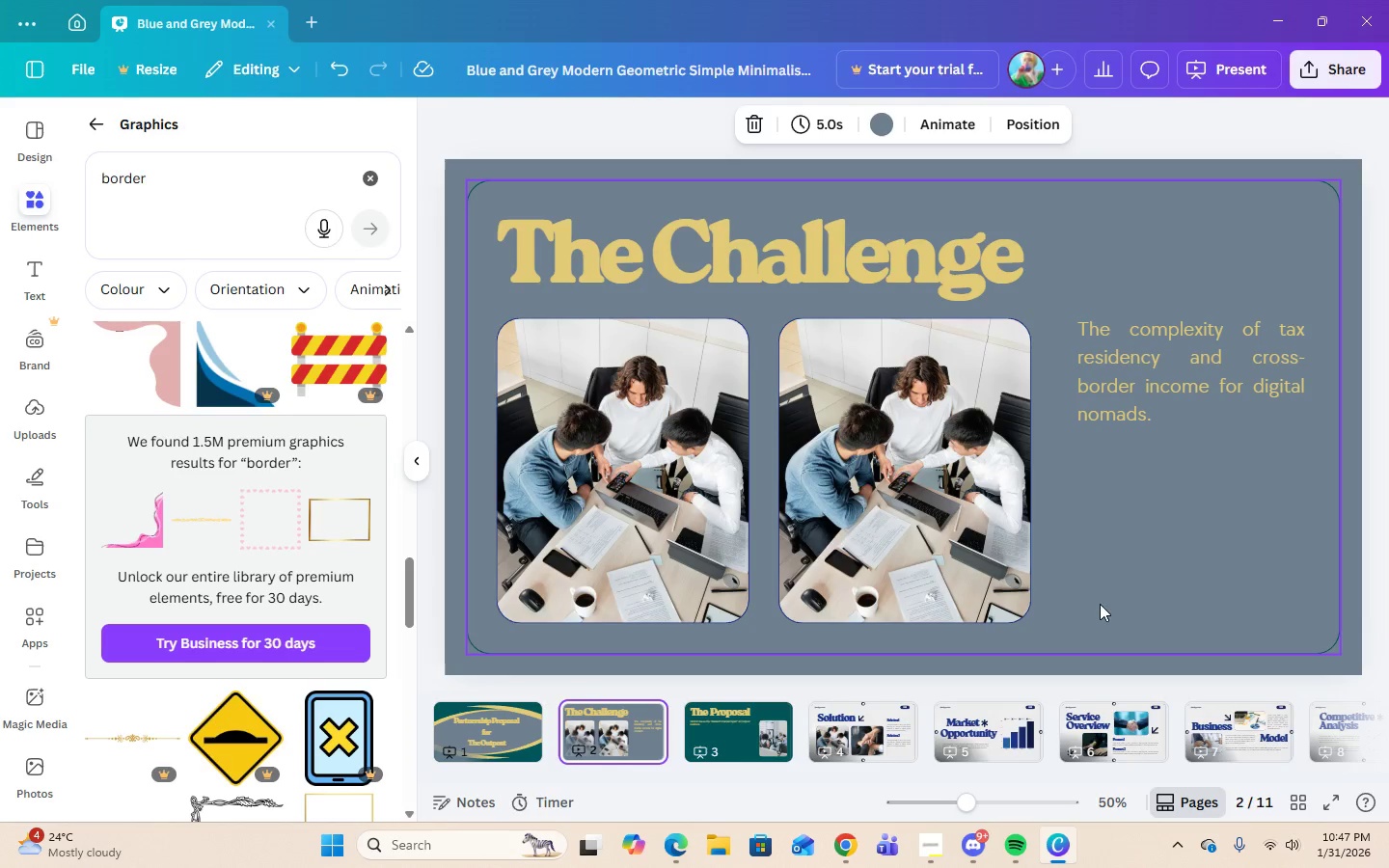 
left_click([1176, 567])
 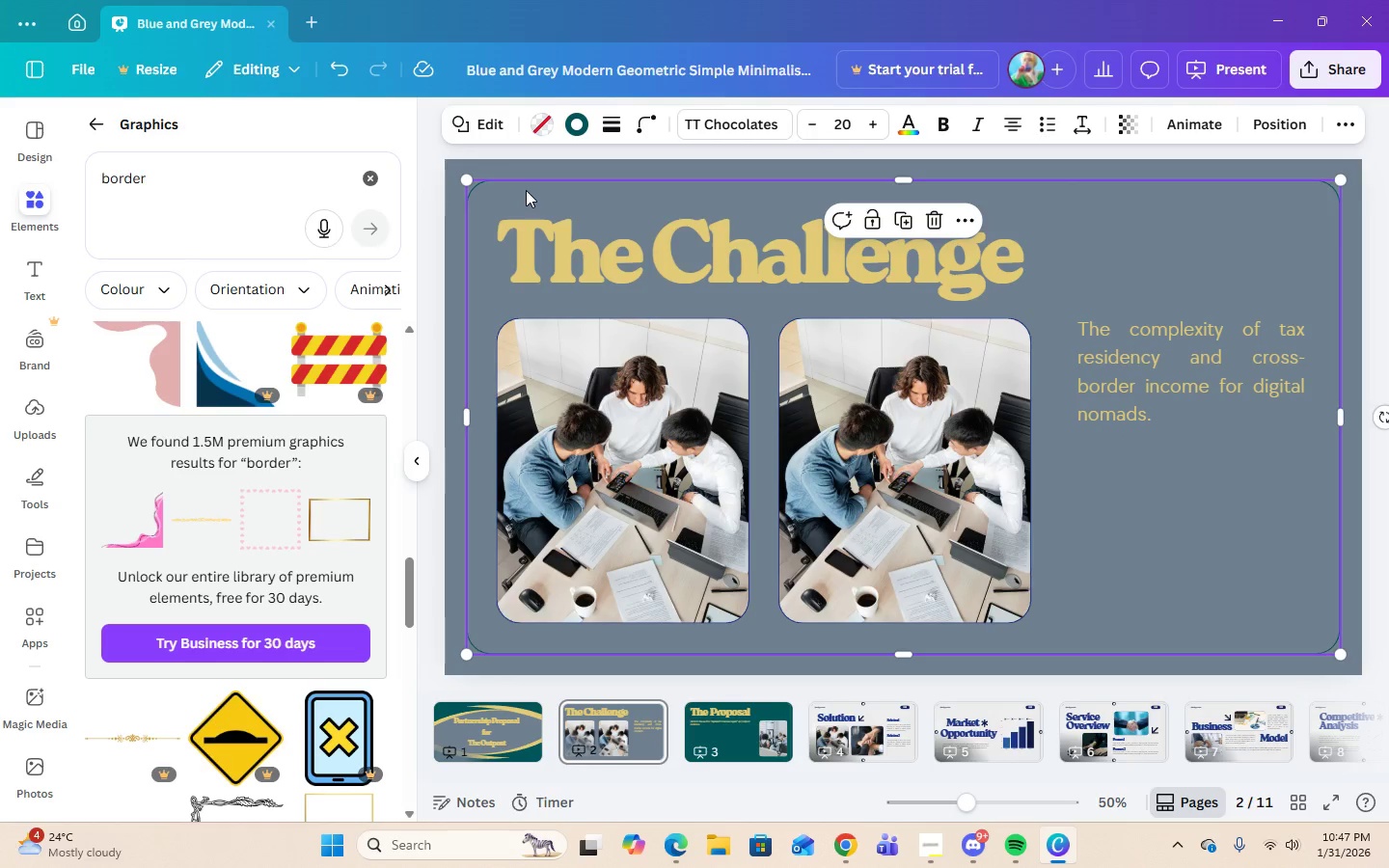 
left_click([526, 180])
 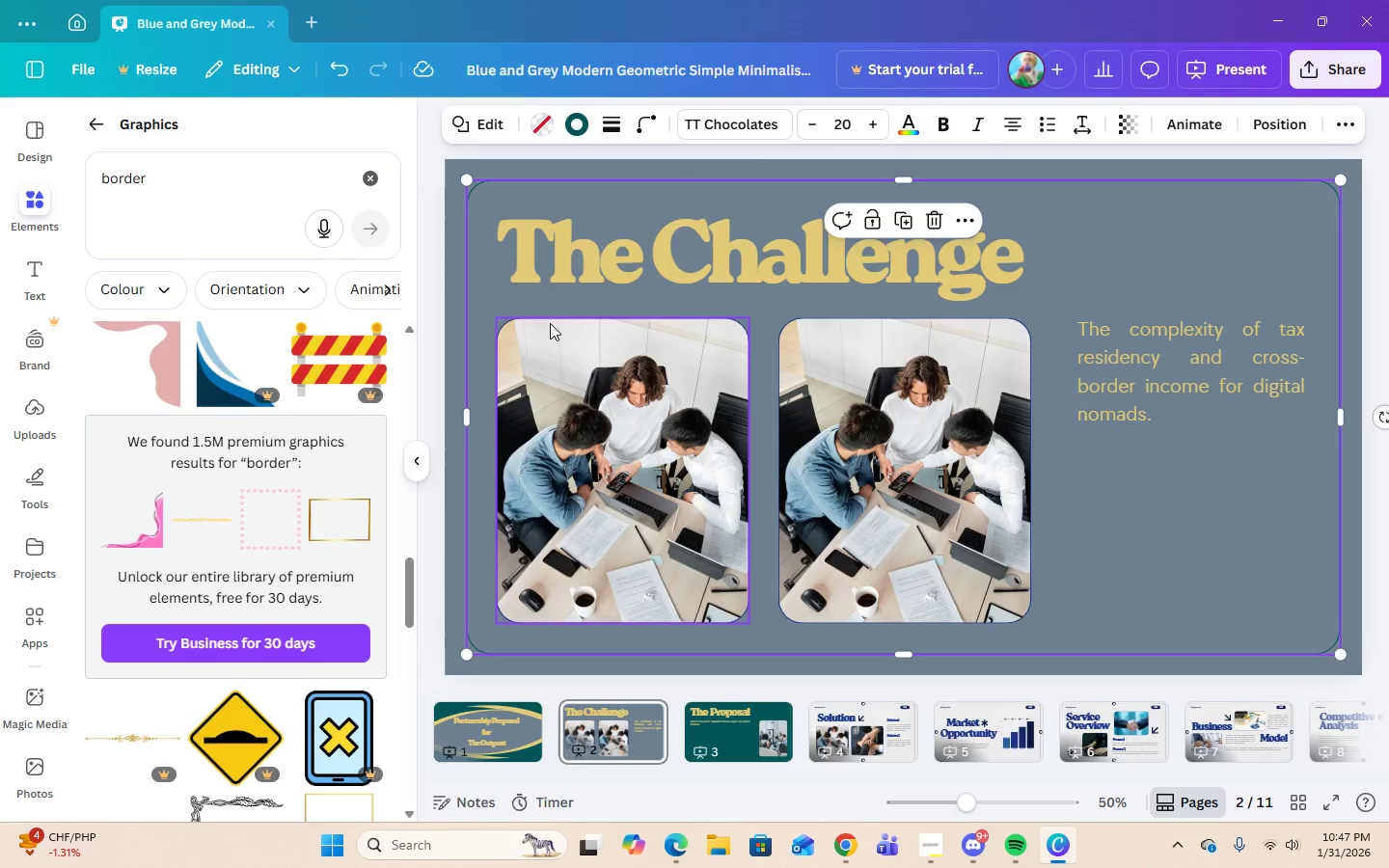 
left_click([550, 323])
 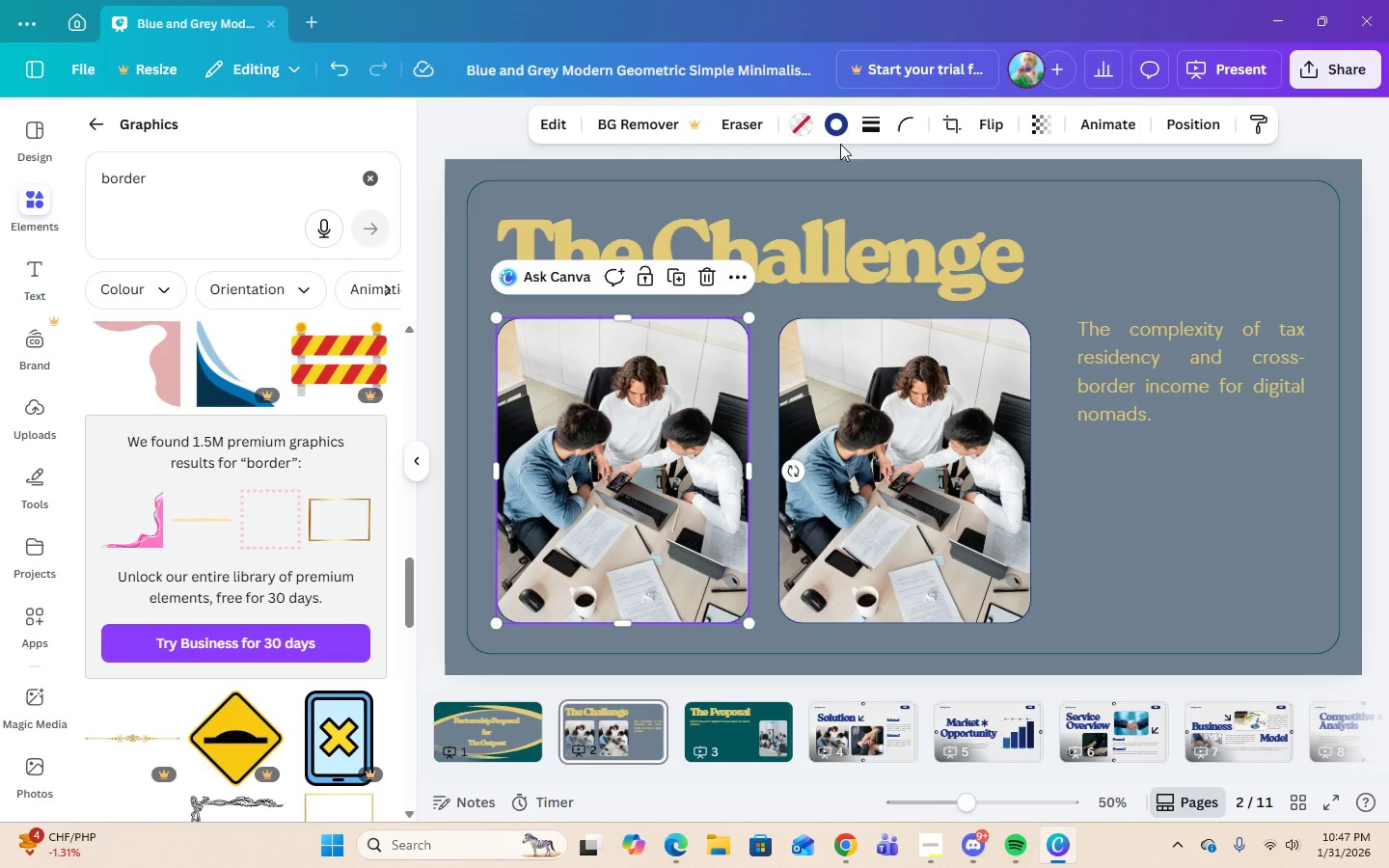 
left_click([838, 121])
 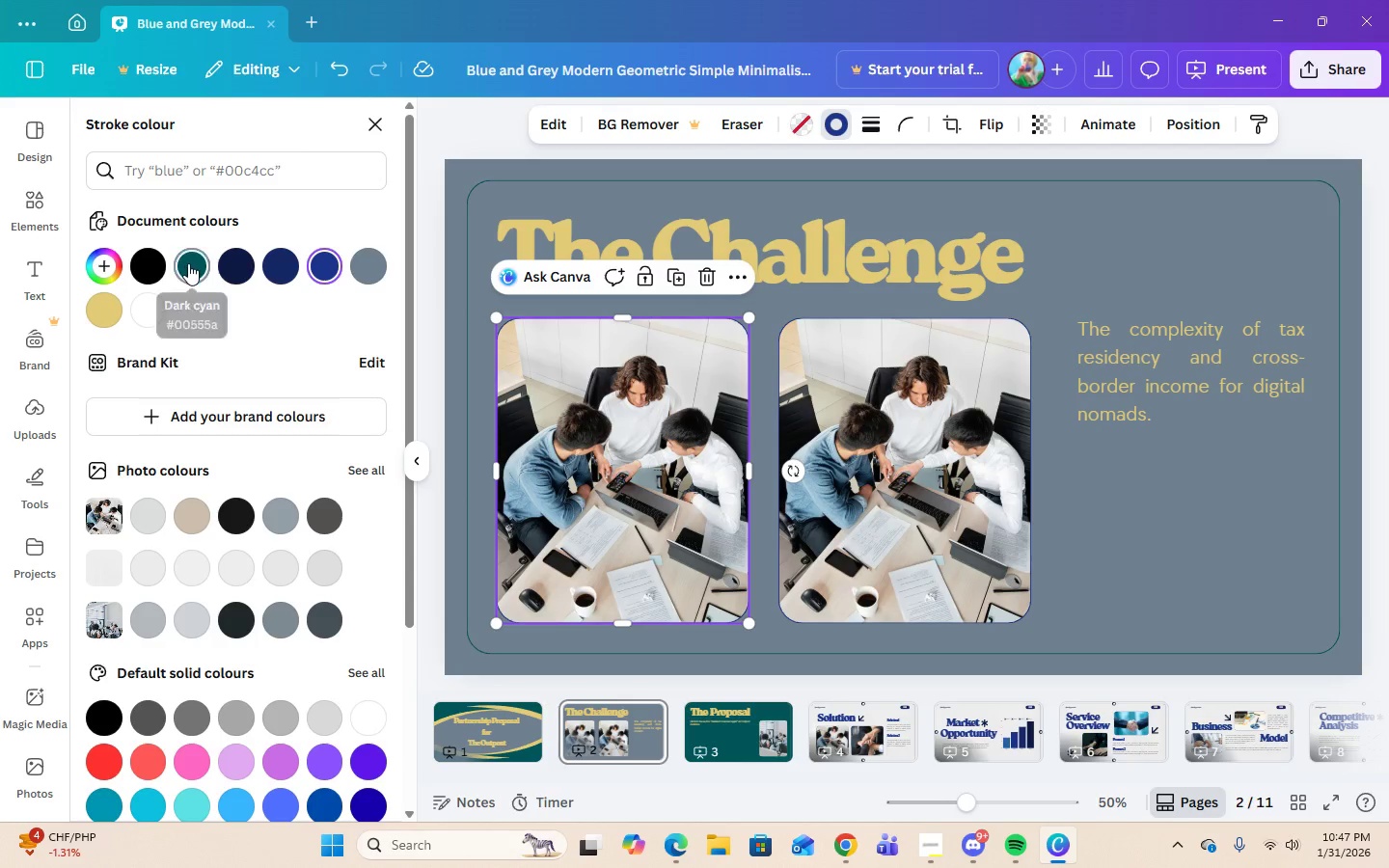 
left_click([188, 263])
 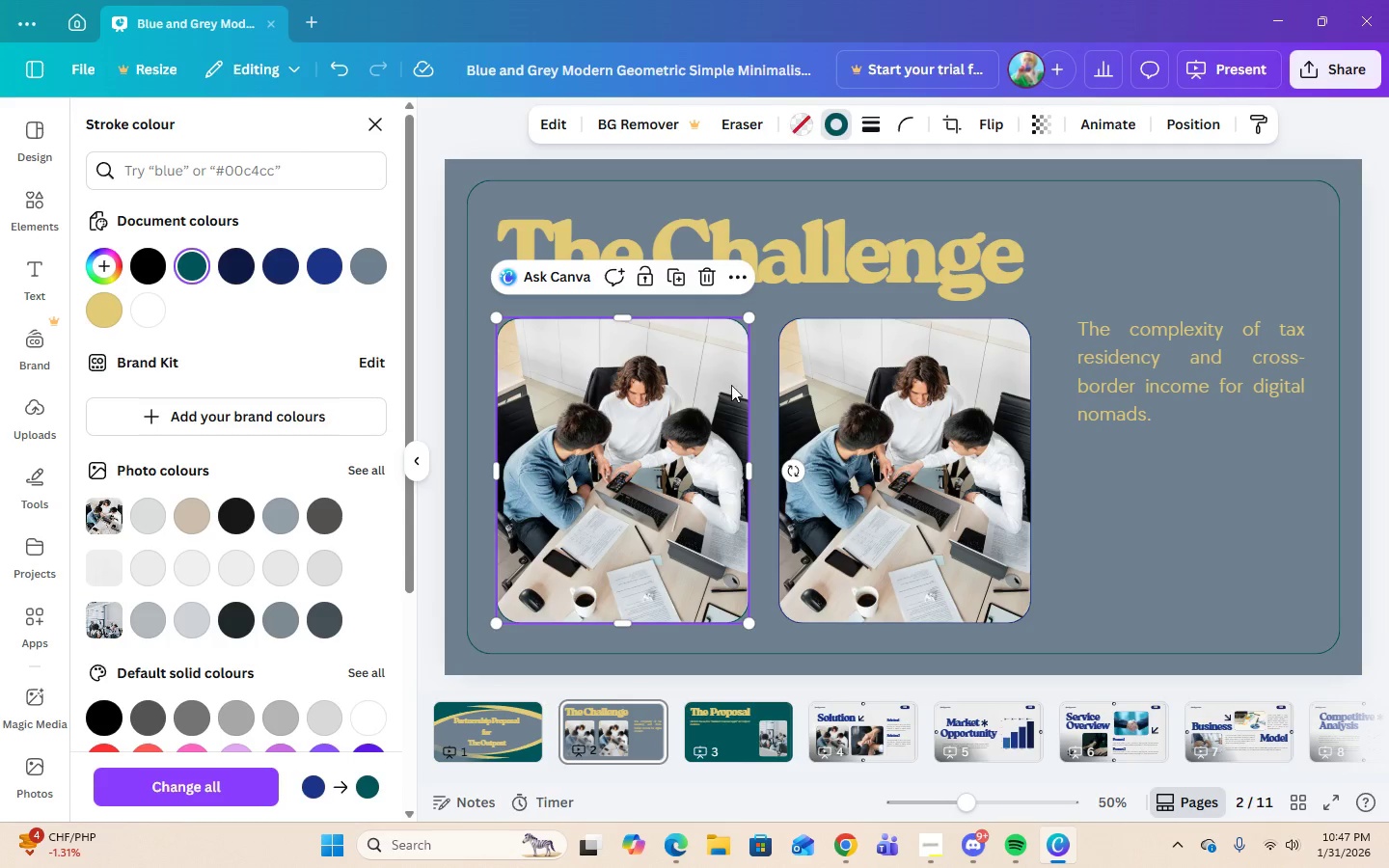 
left_click([851, 389])
 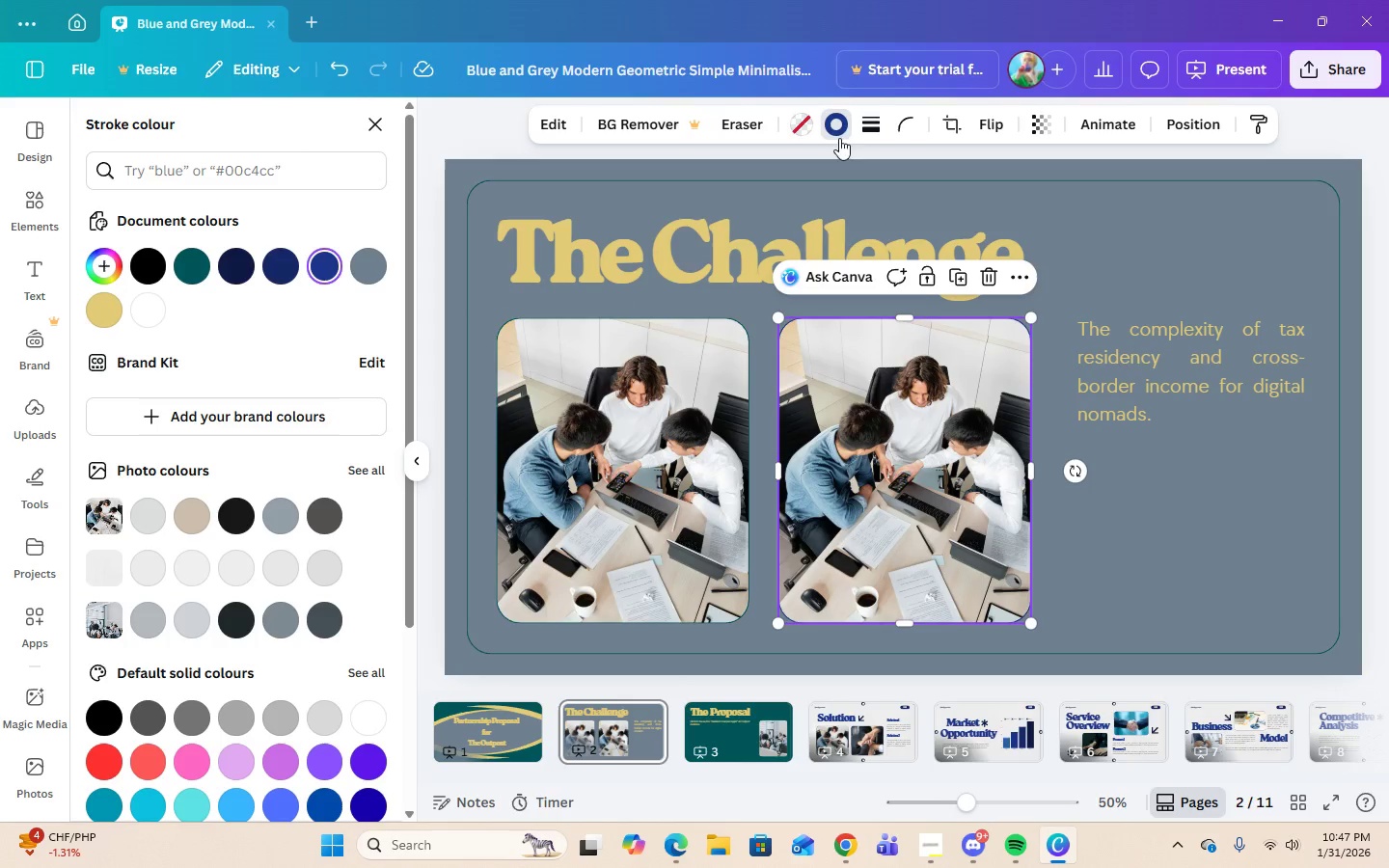 
left_click([839, 122])
 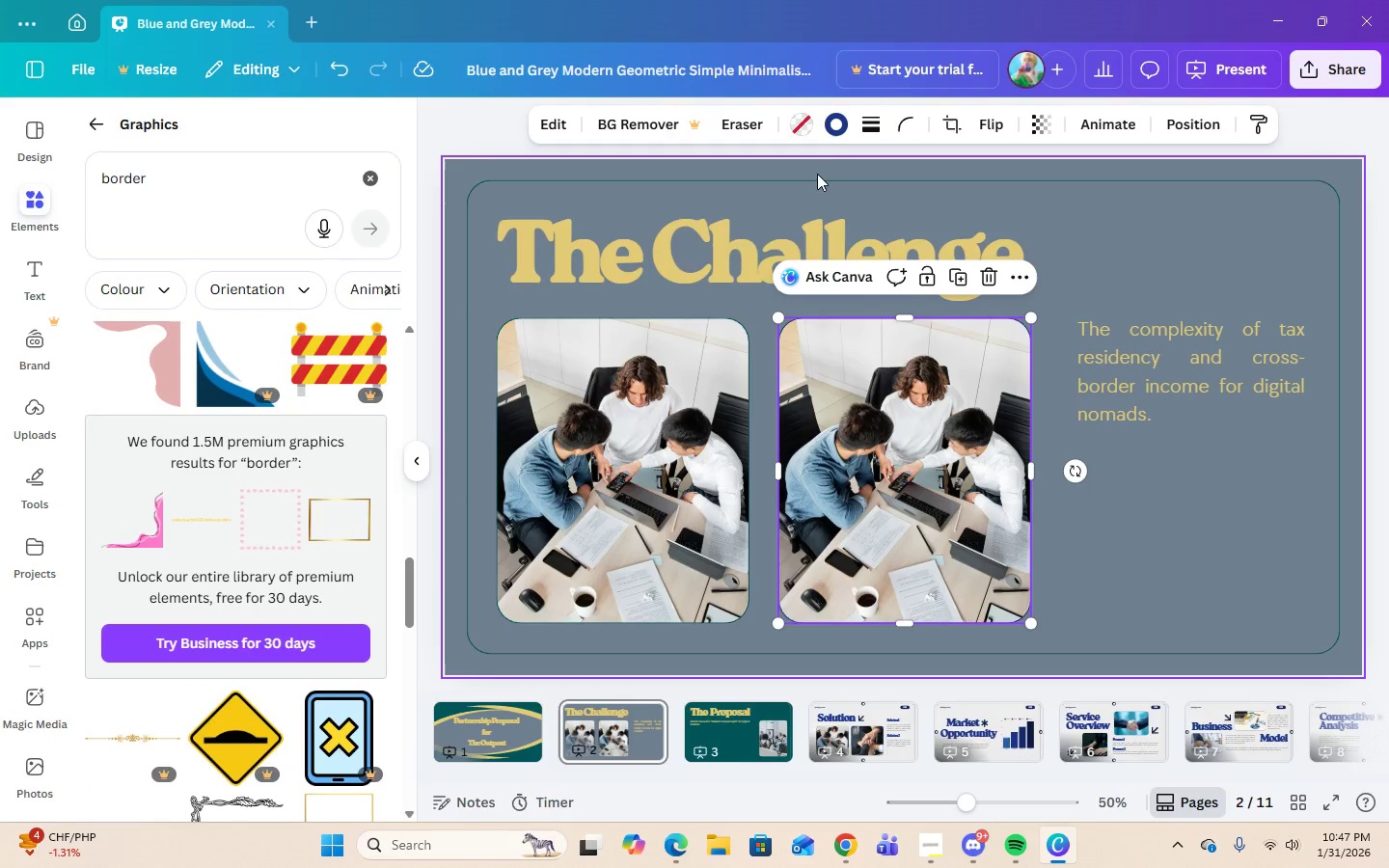 
left_click([840, 126])
 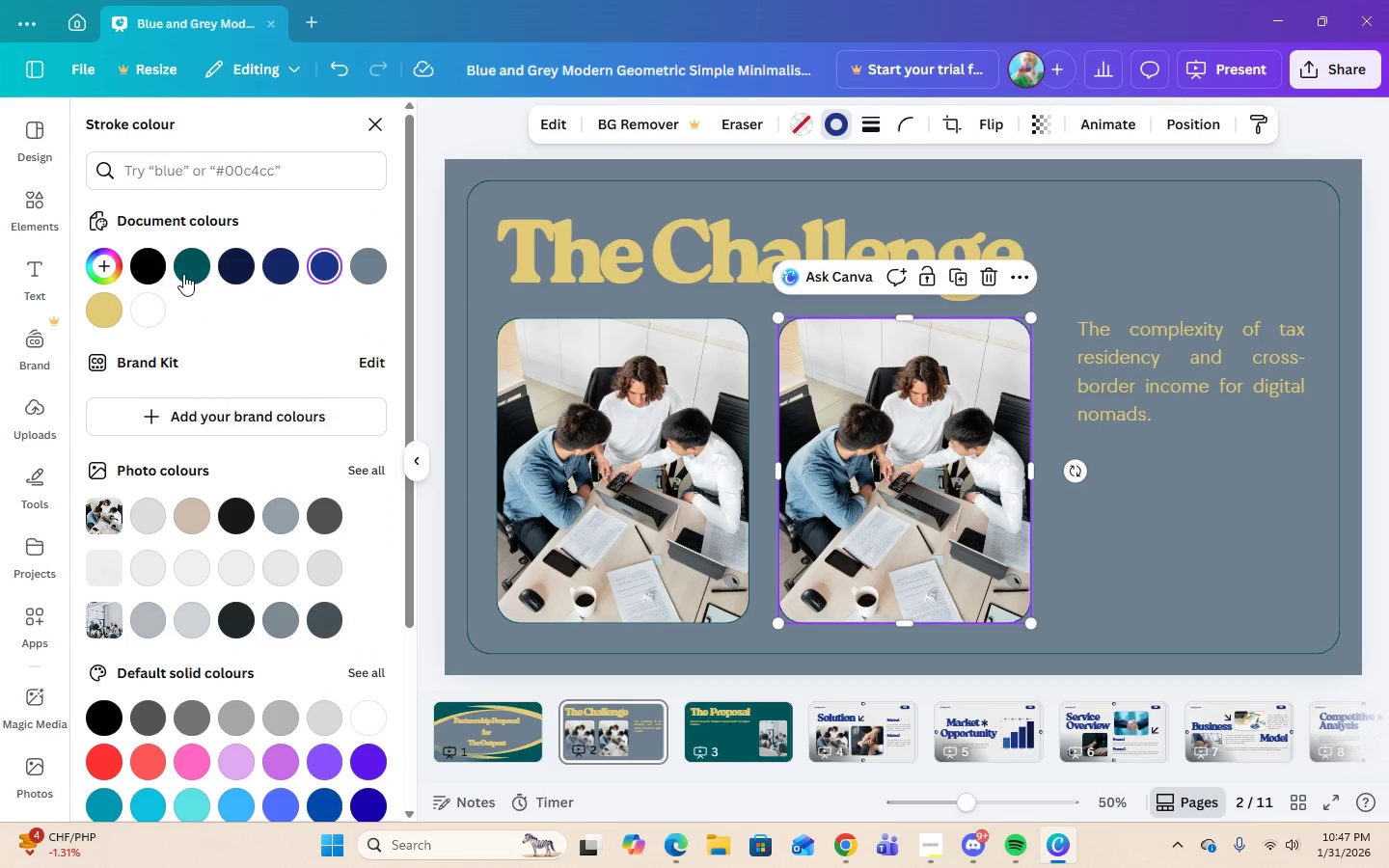 
left_click([188, 271])
 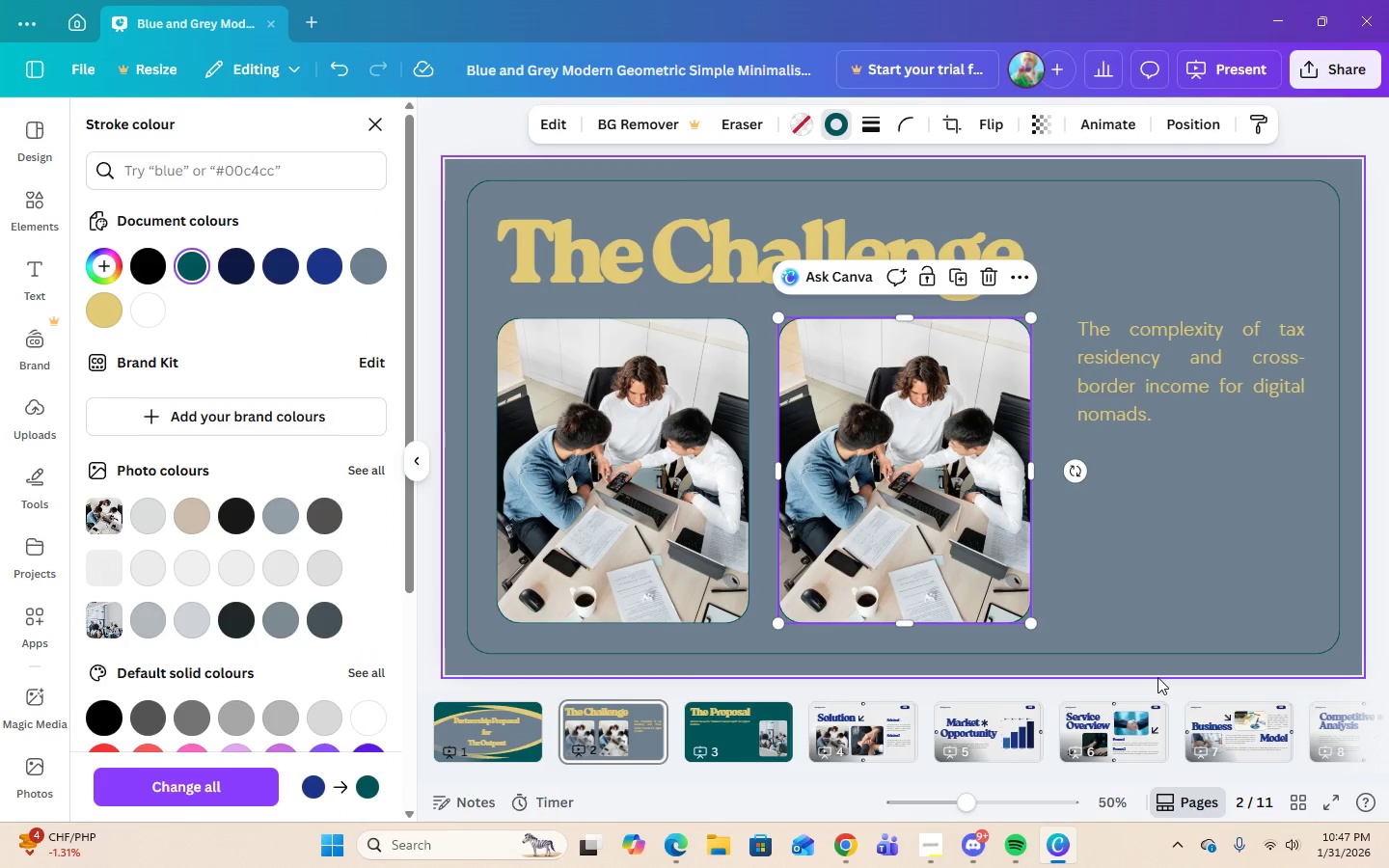 
left_click([1155, 666])
 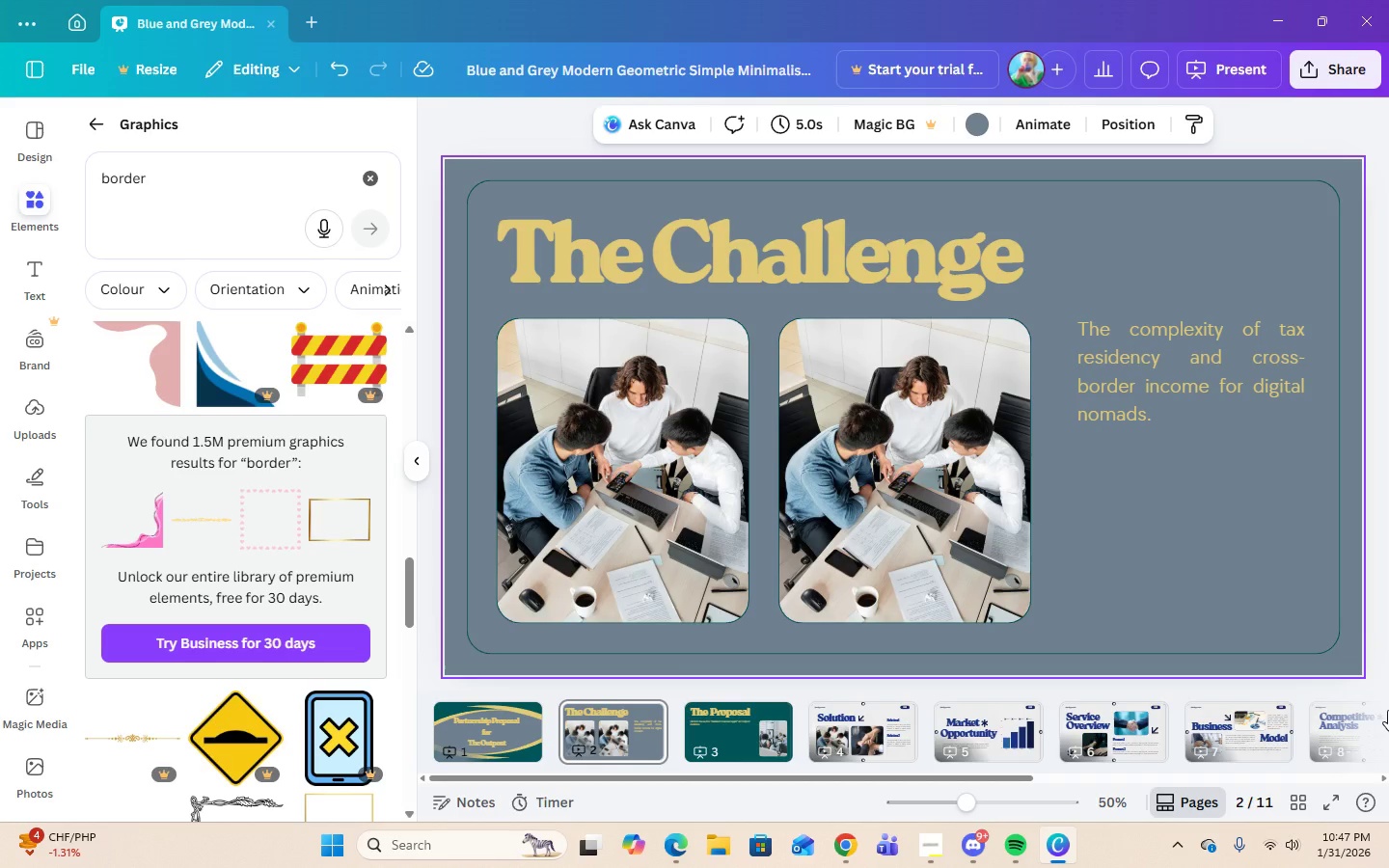 
wait(6.05)
 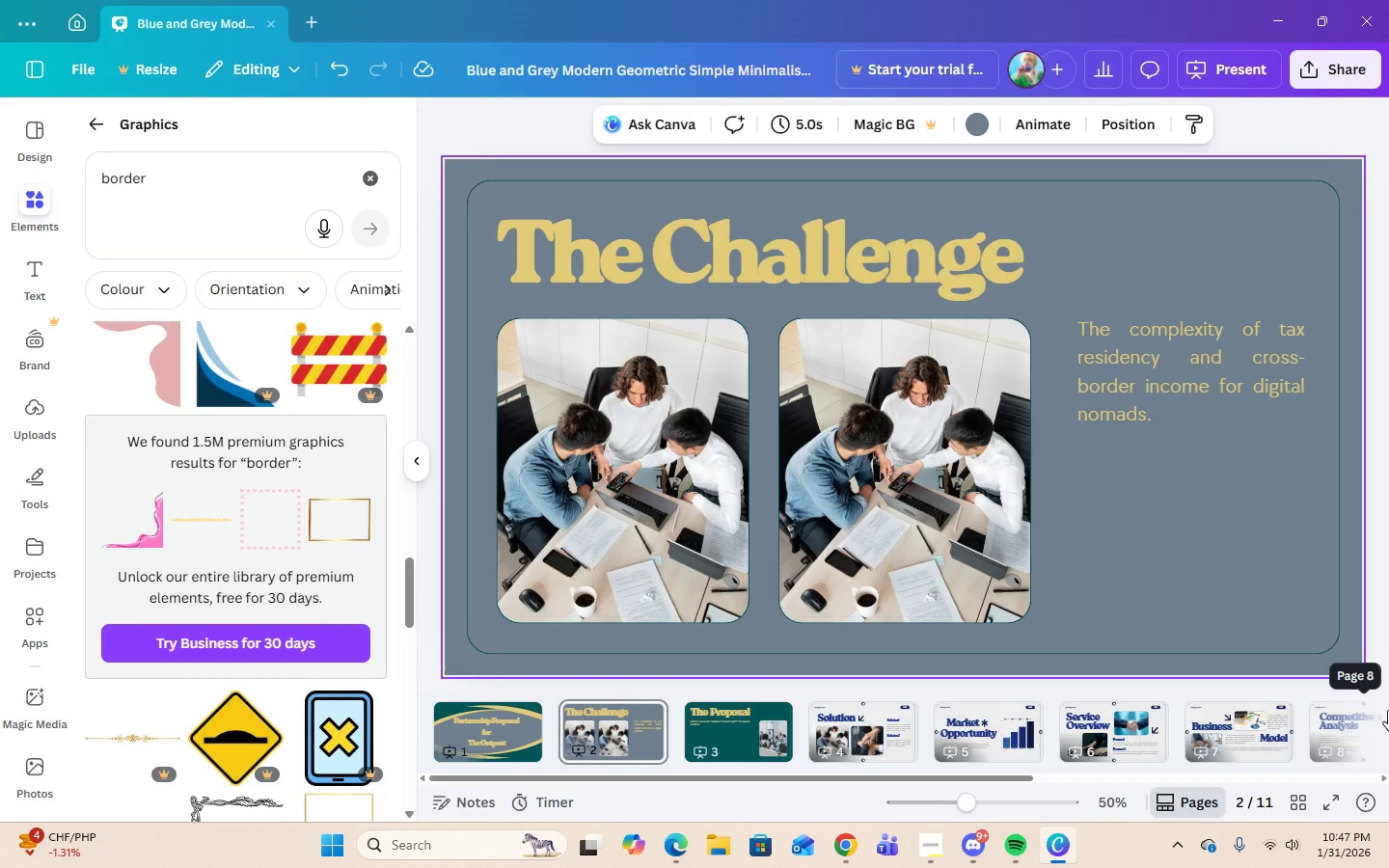 
left_click([756, 731])
 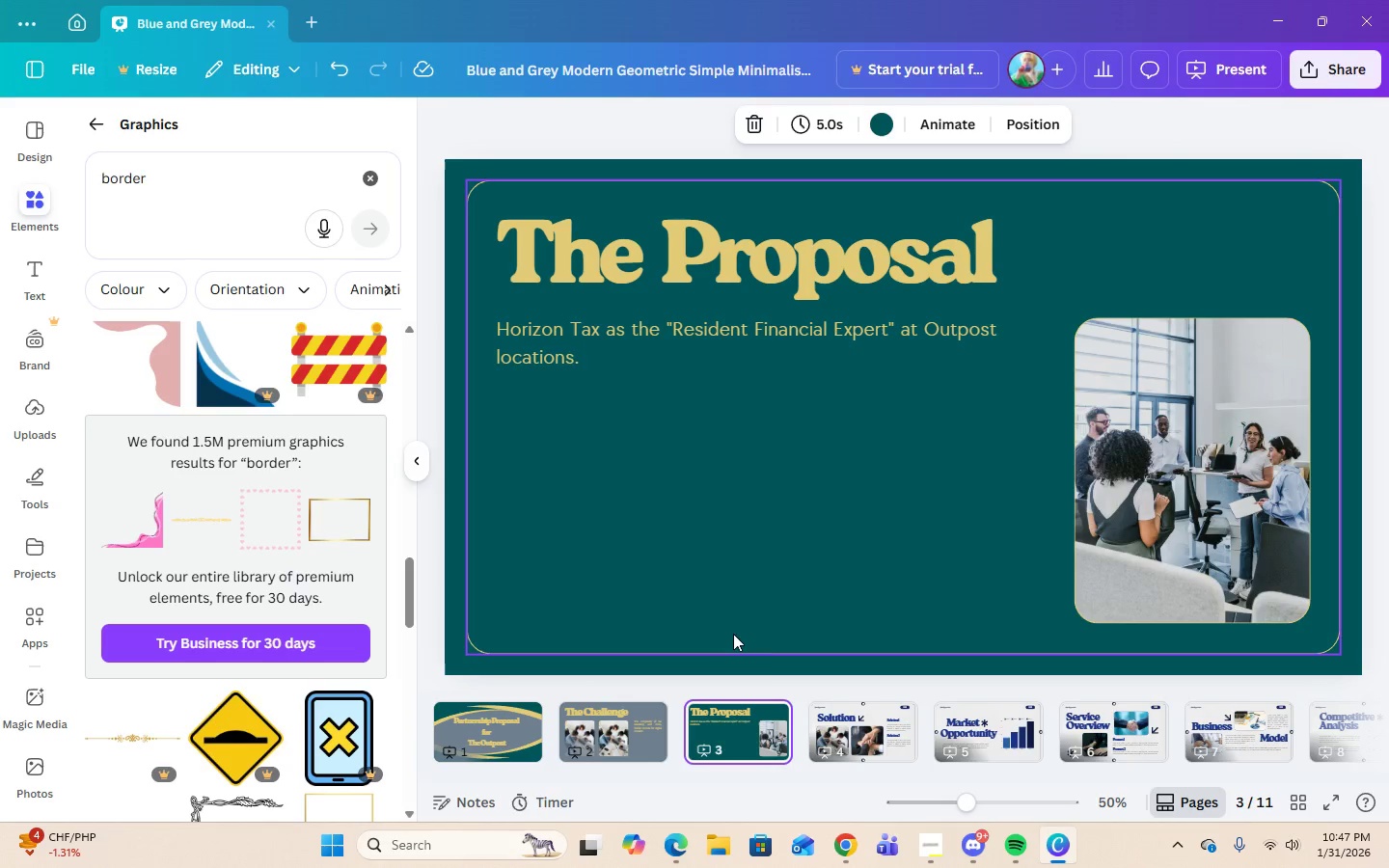 
left_click([772, 718])
 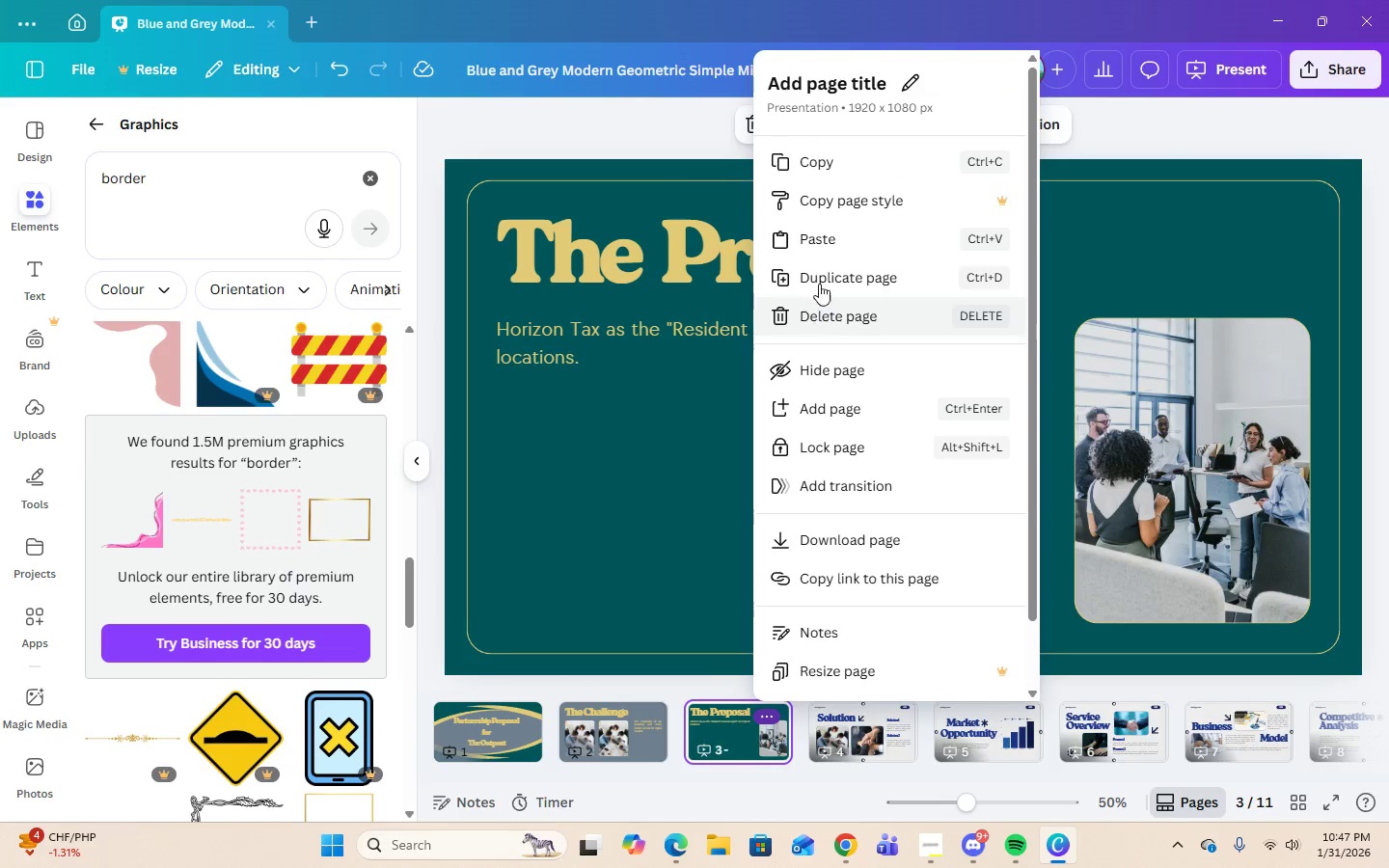 
left_click([819, 272])
 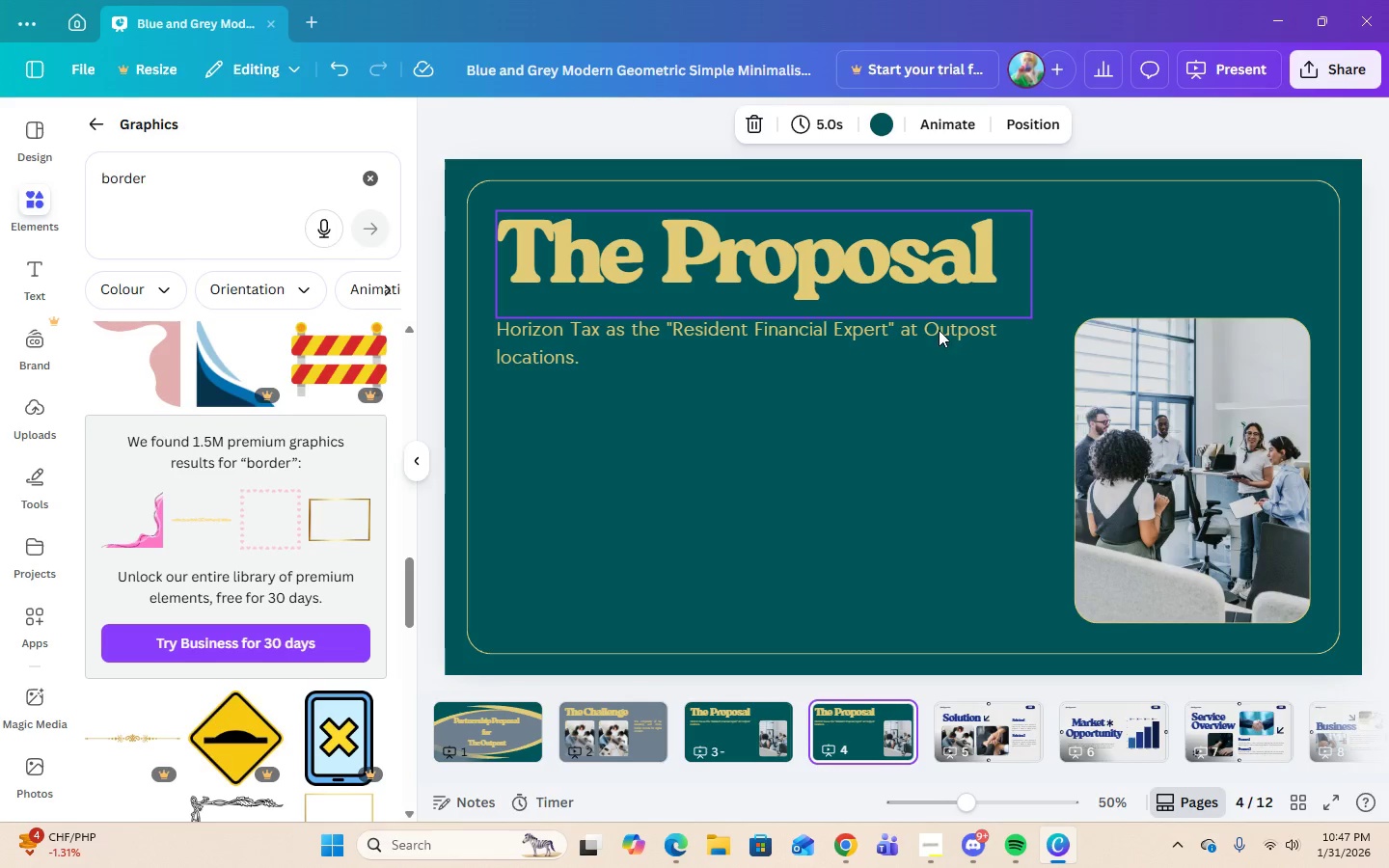 
wait(5.92)
 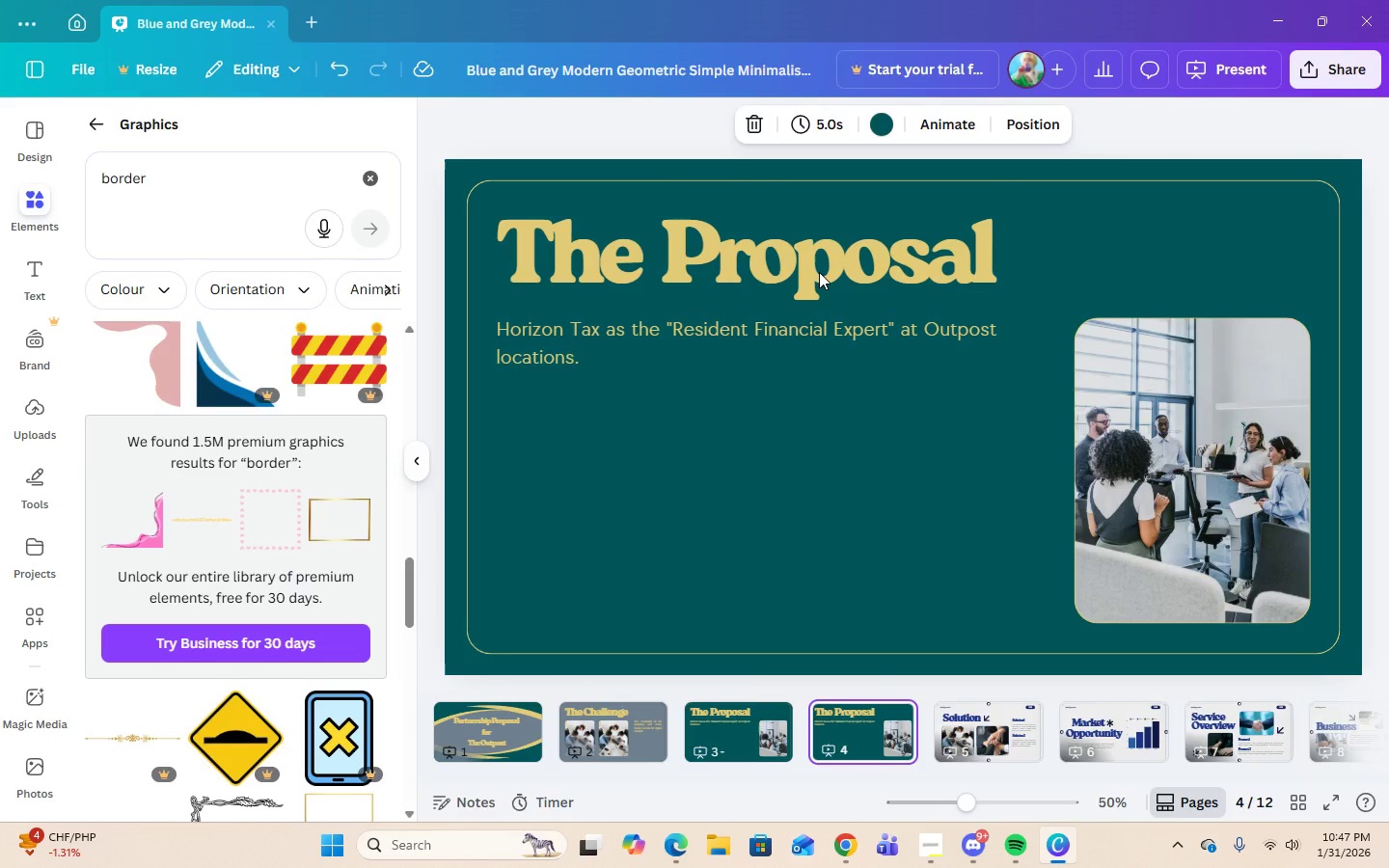 
left_click([935, 835])